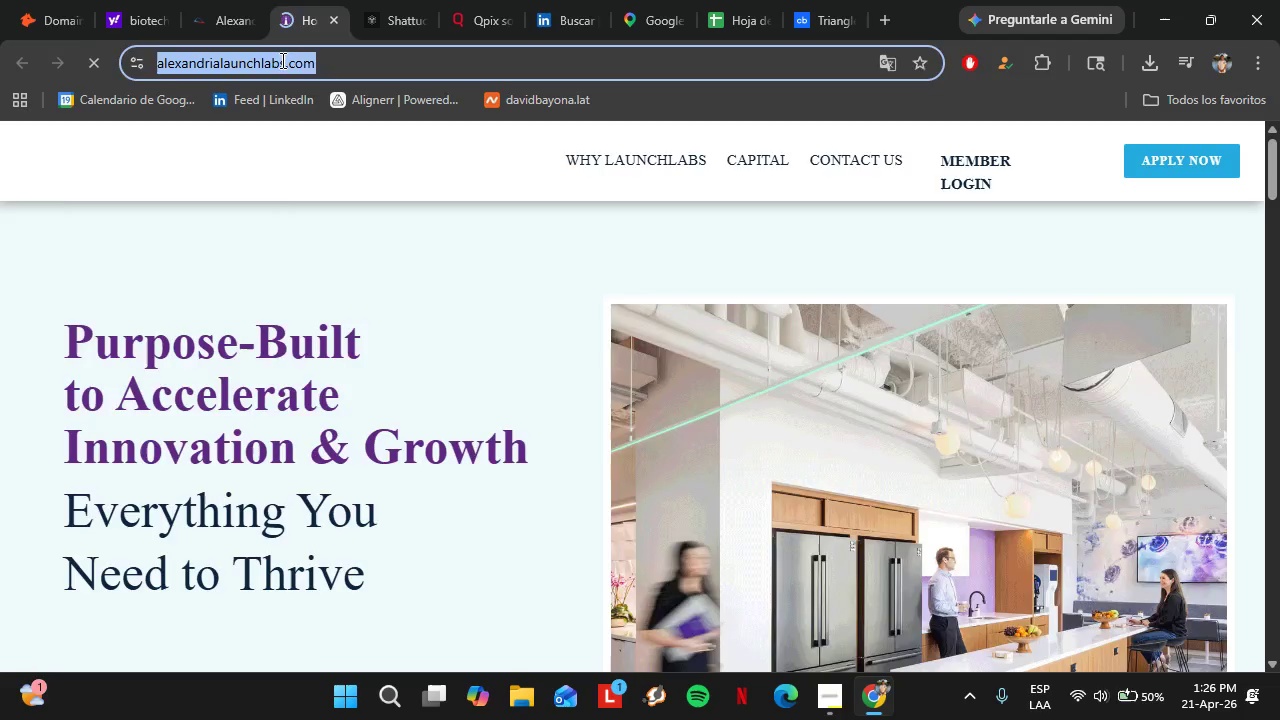 
left_click([49, 0])
 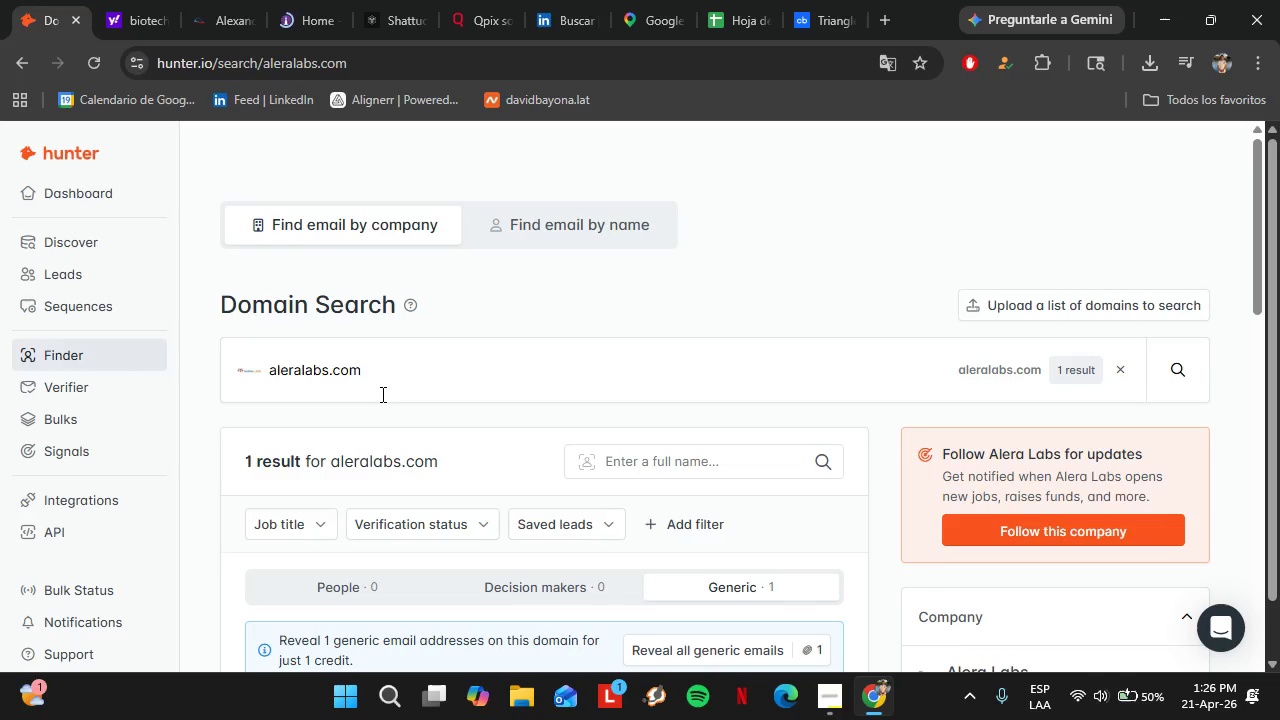 
double_click([380, 394])
 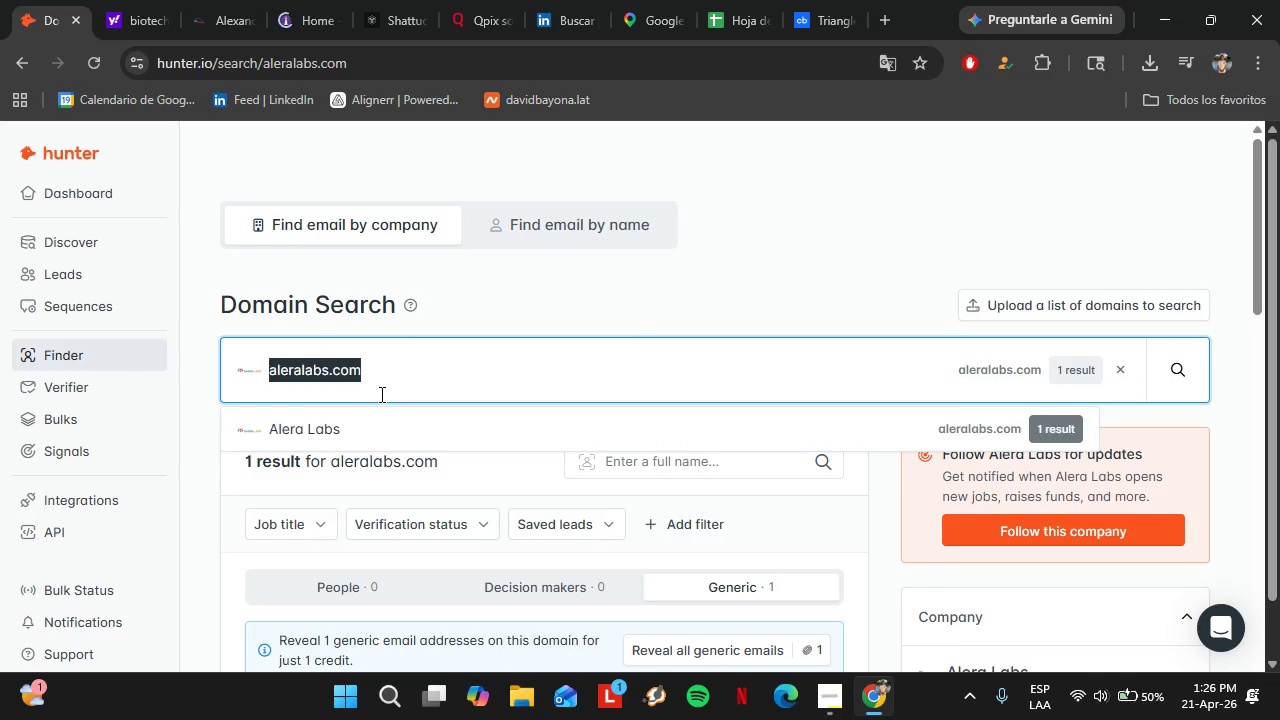 
triple_click([380, 394])
 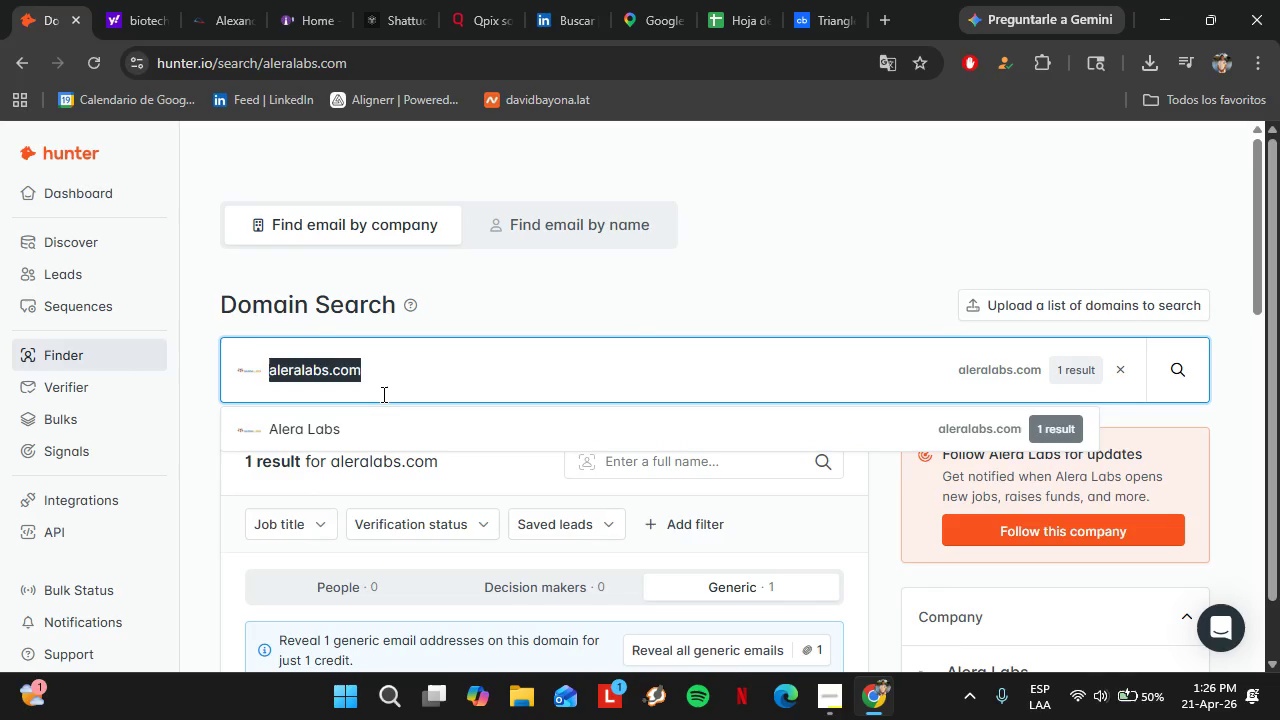 
key(Control+V)
 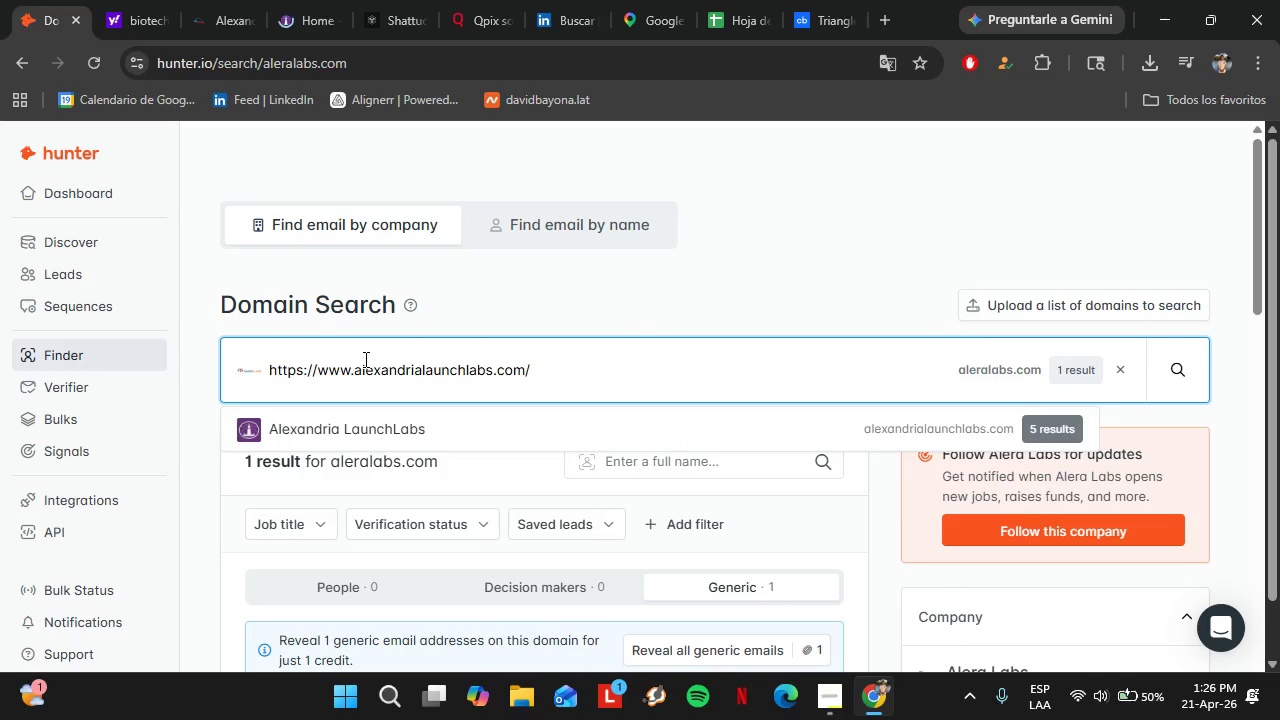 
key(Enter)
 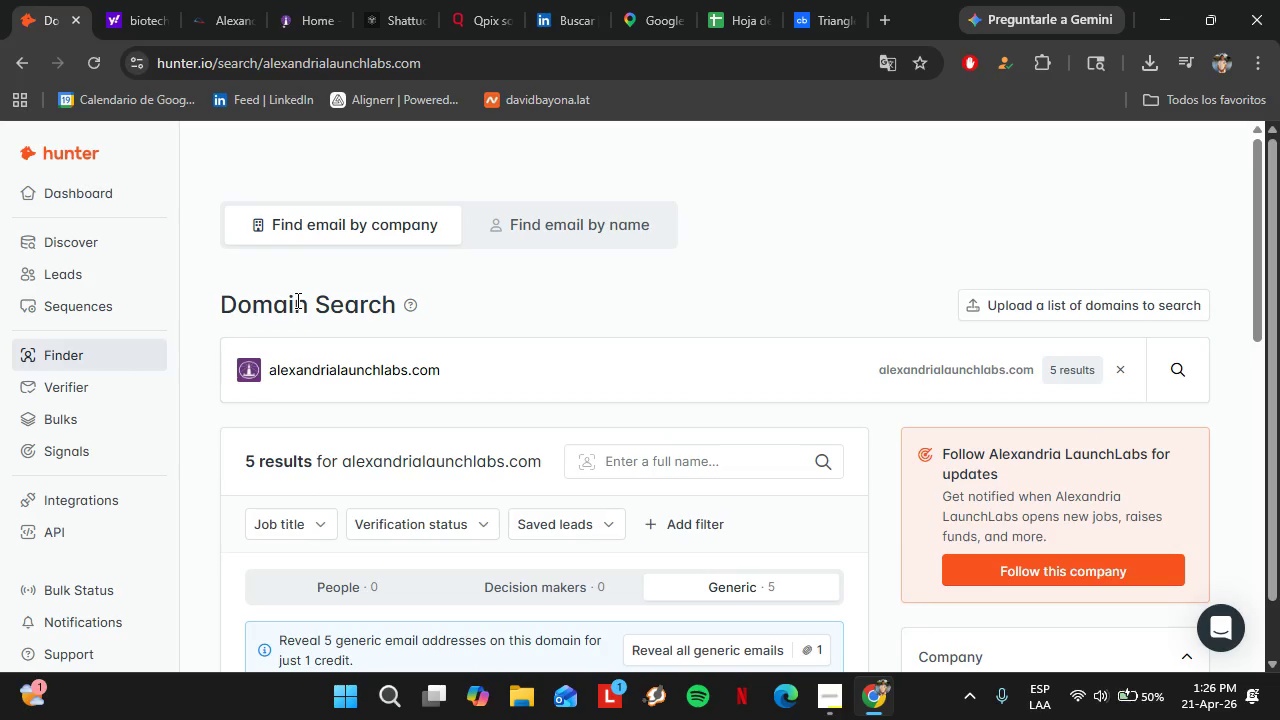 
scroll: coordinate [291, 283], scroll_direction: down, amount: 3.0
 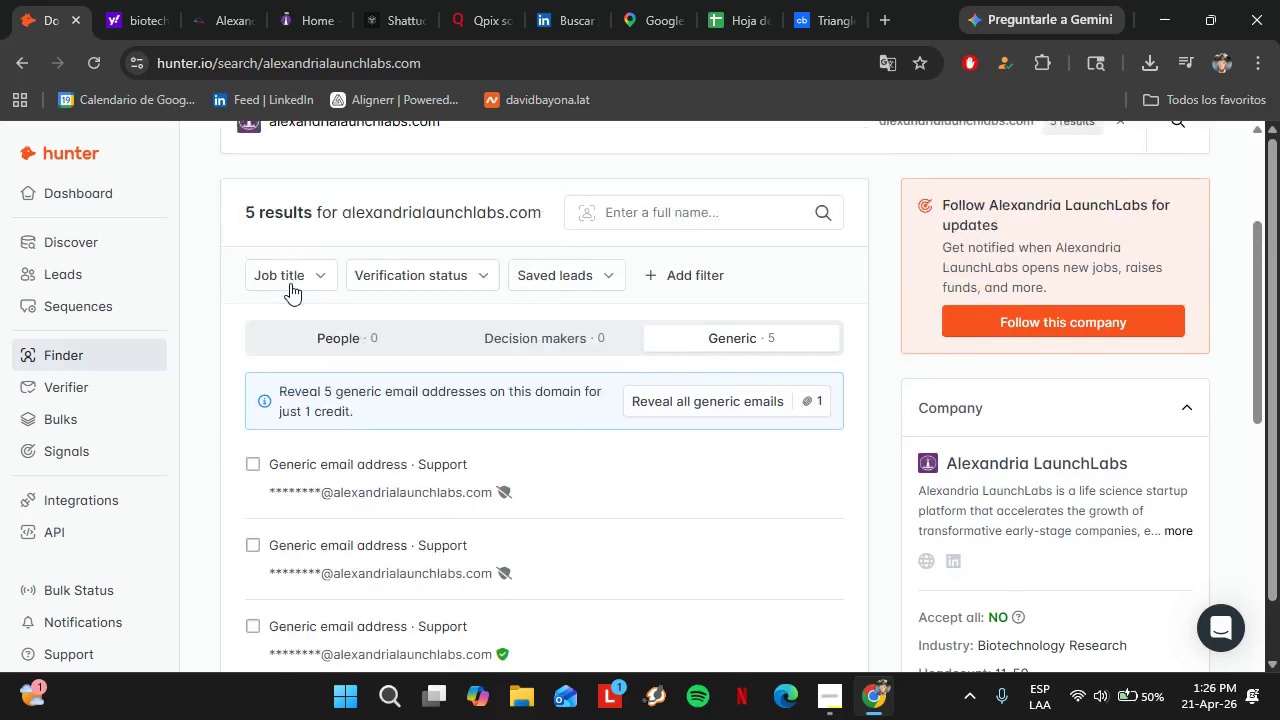 
scroll: coordinate [288, 288], scroll_direction: up, amount: 3.0
 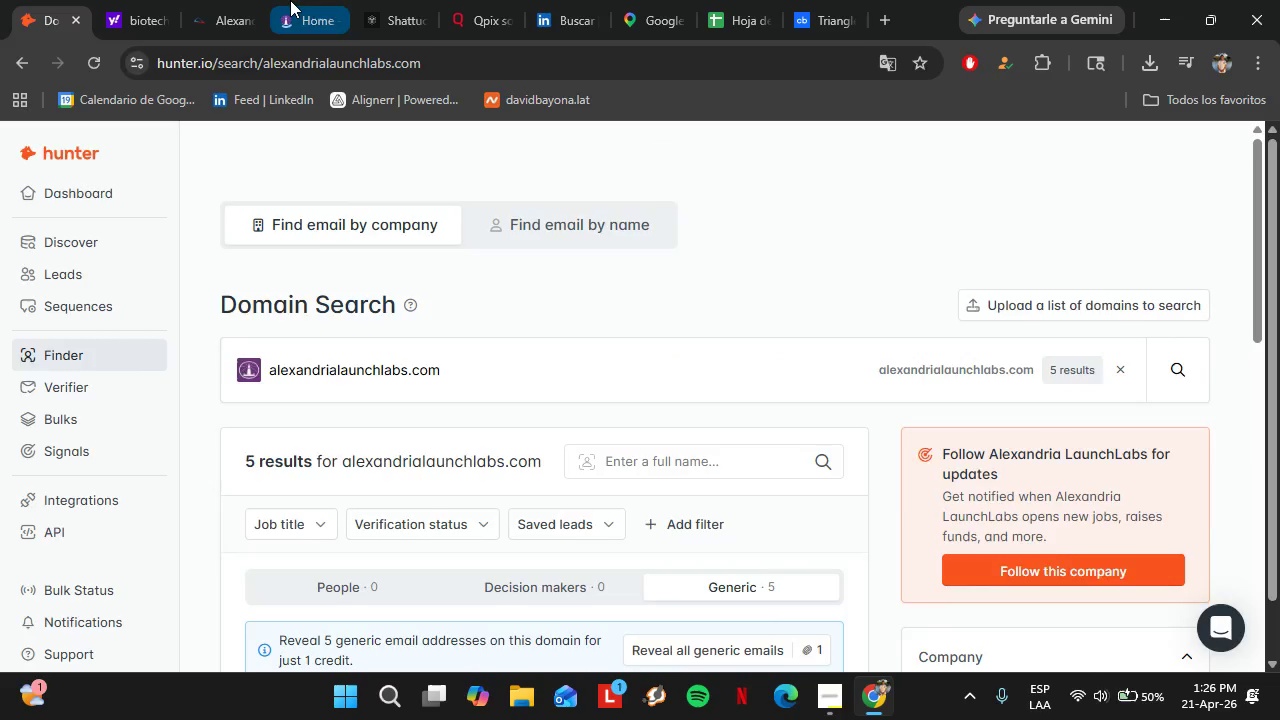 
left_click([290, 0])
 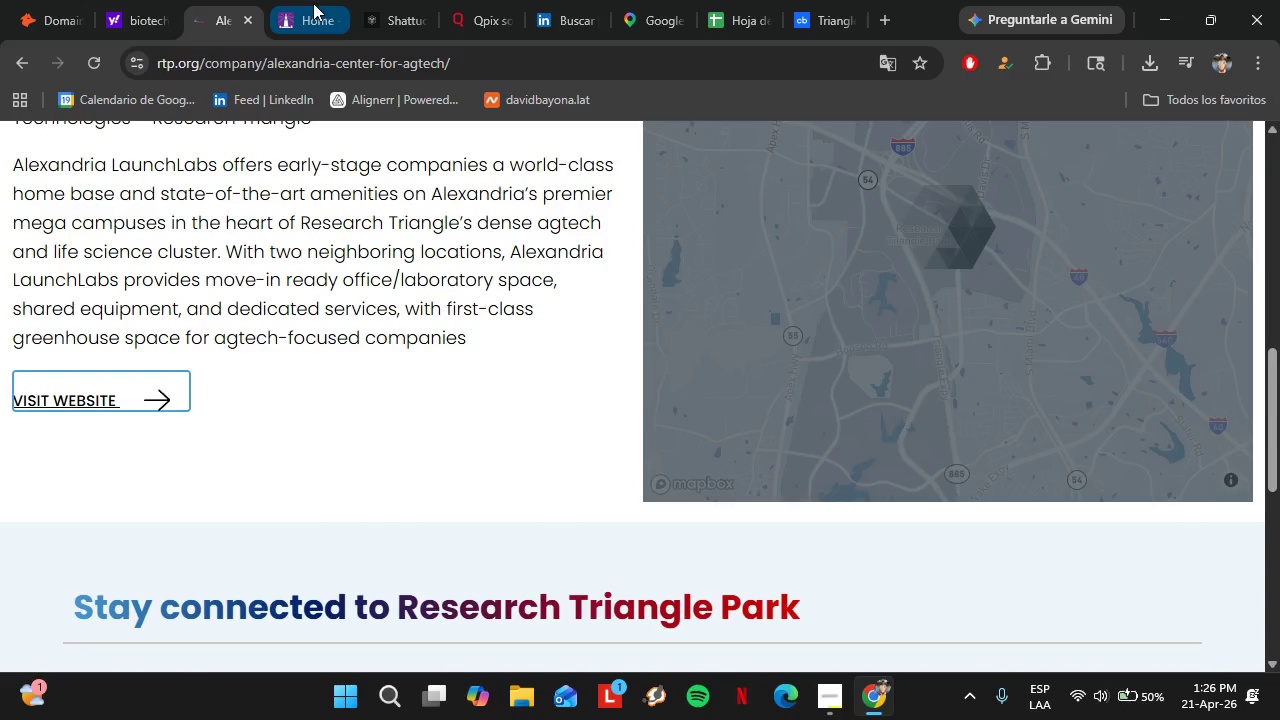 
double_click([334, 18])
 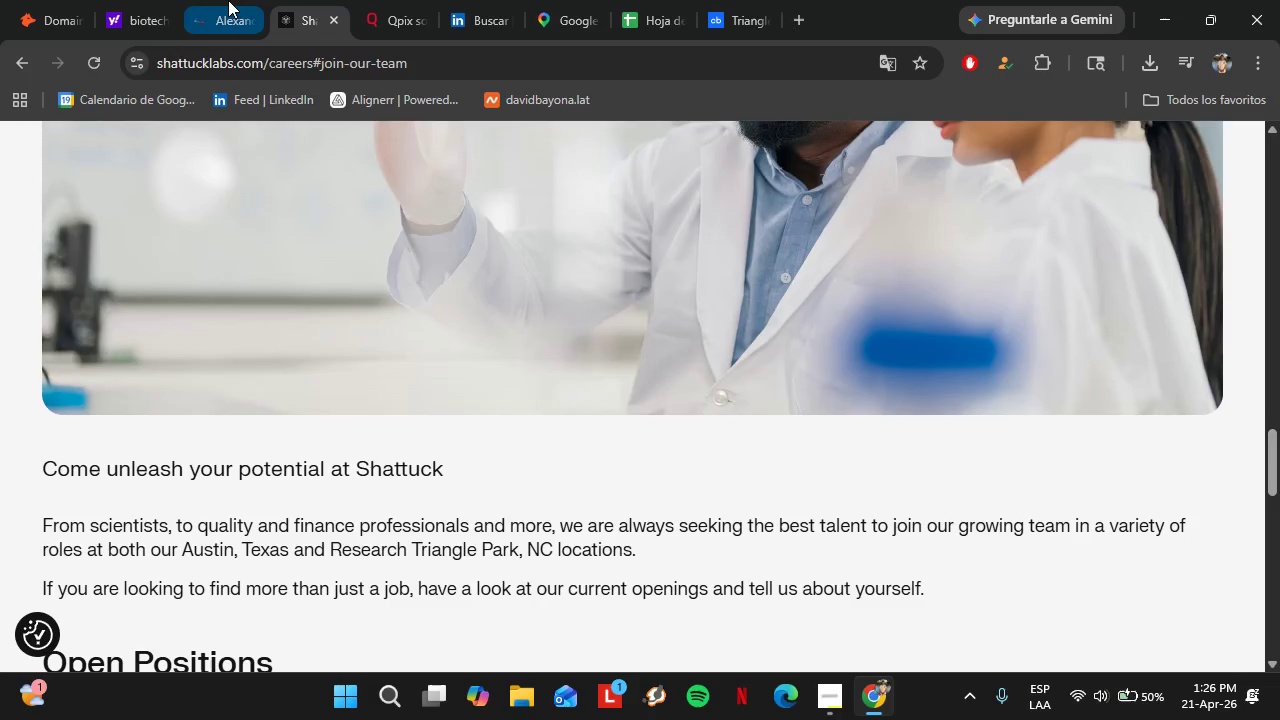 
left_click([228, 0])
 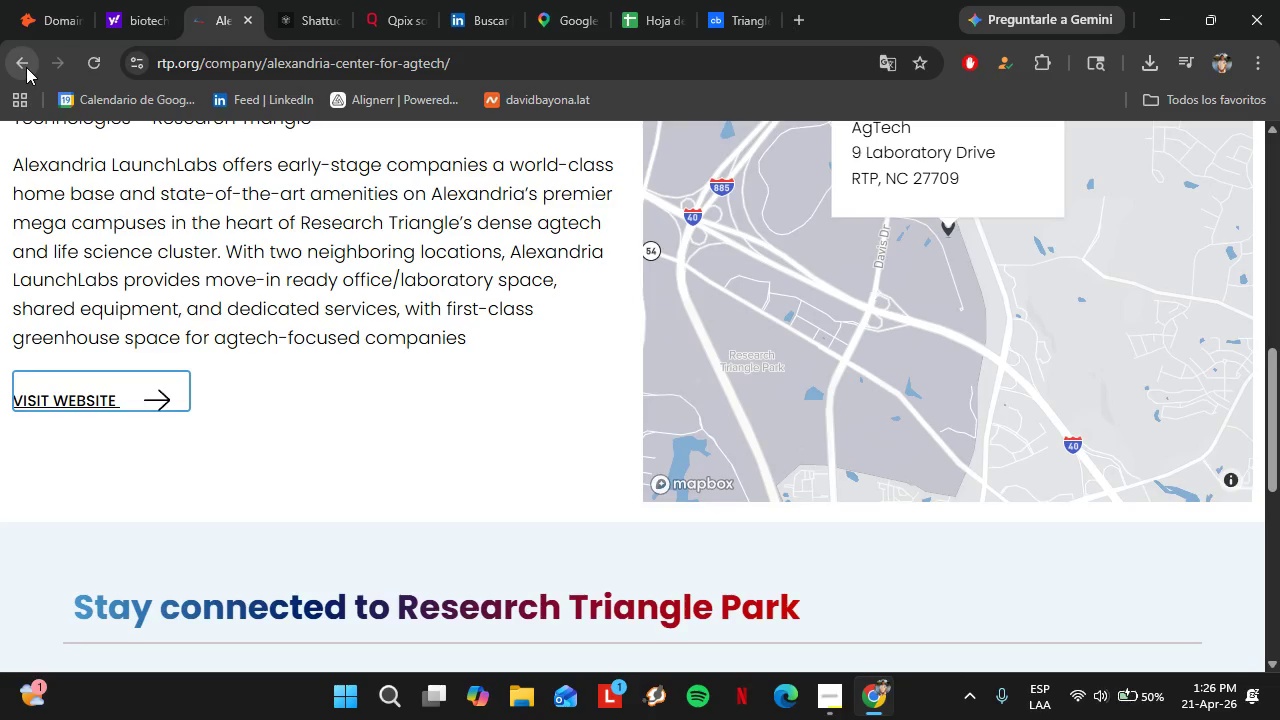 
left_click([26, 67])
 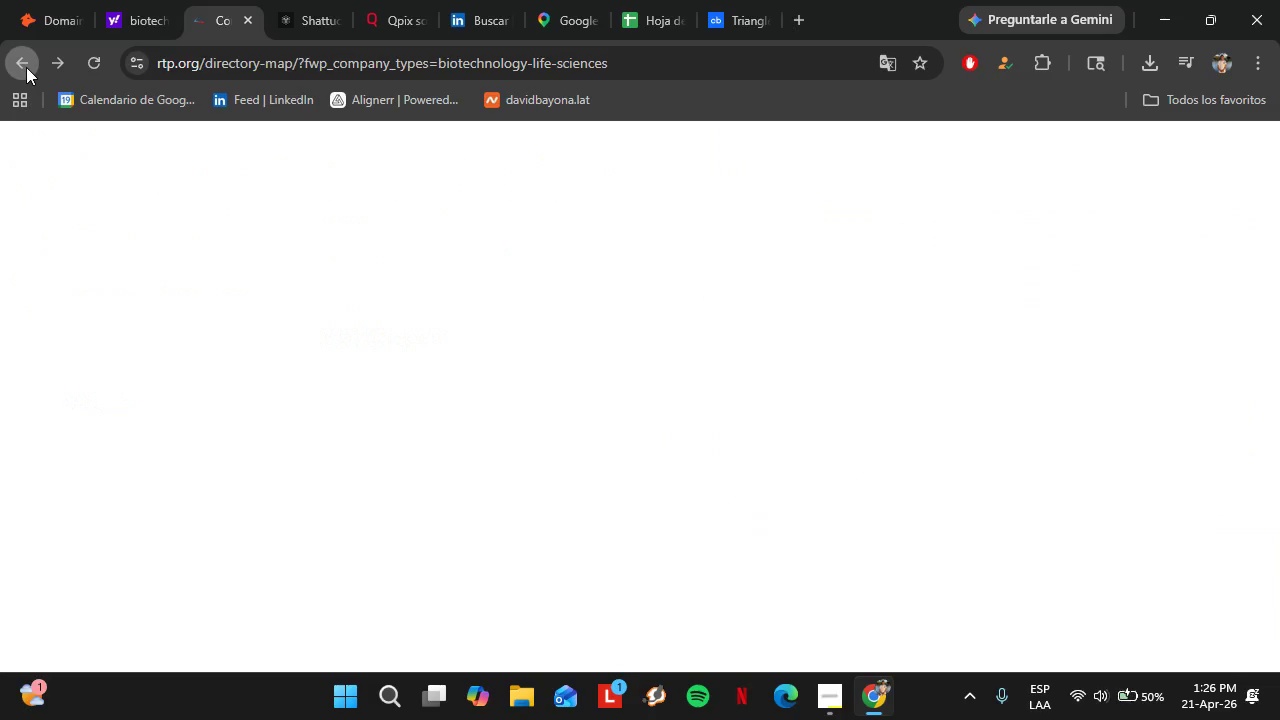 
scroll: coordinate [255, 355], scroll_direction: down, amount: 2.0
 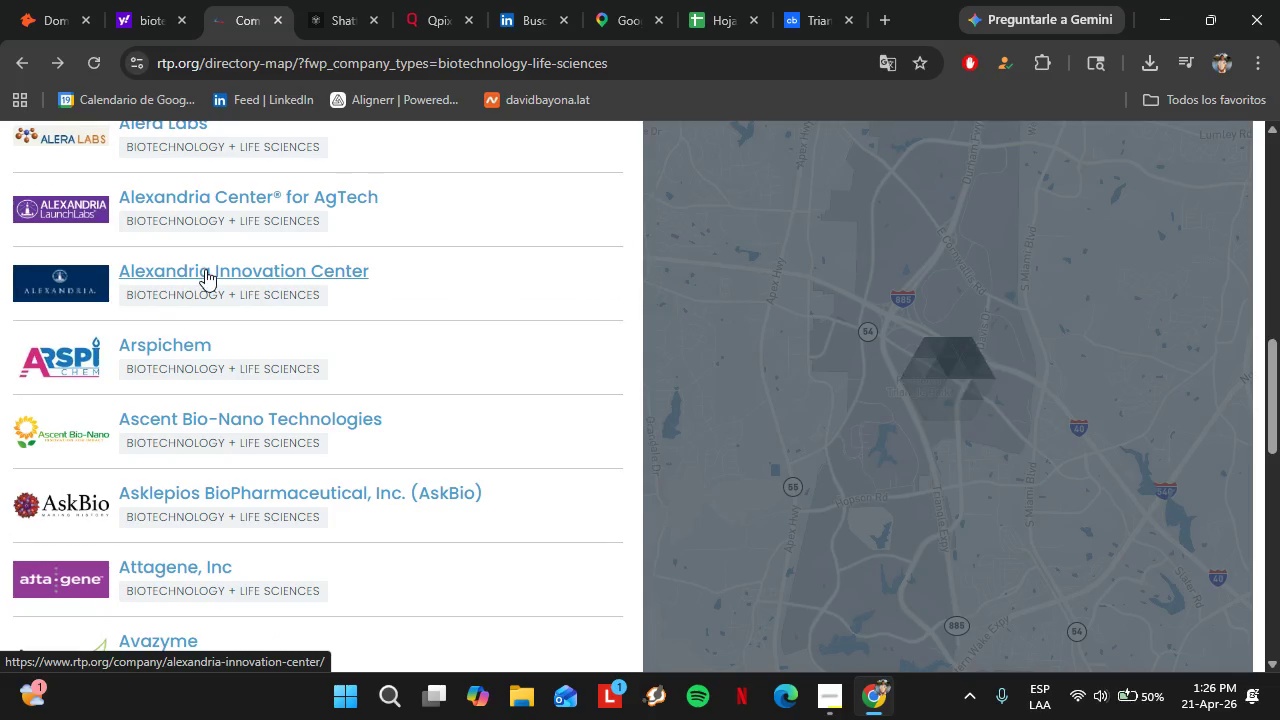 
left_click([205, 269])
 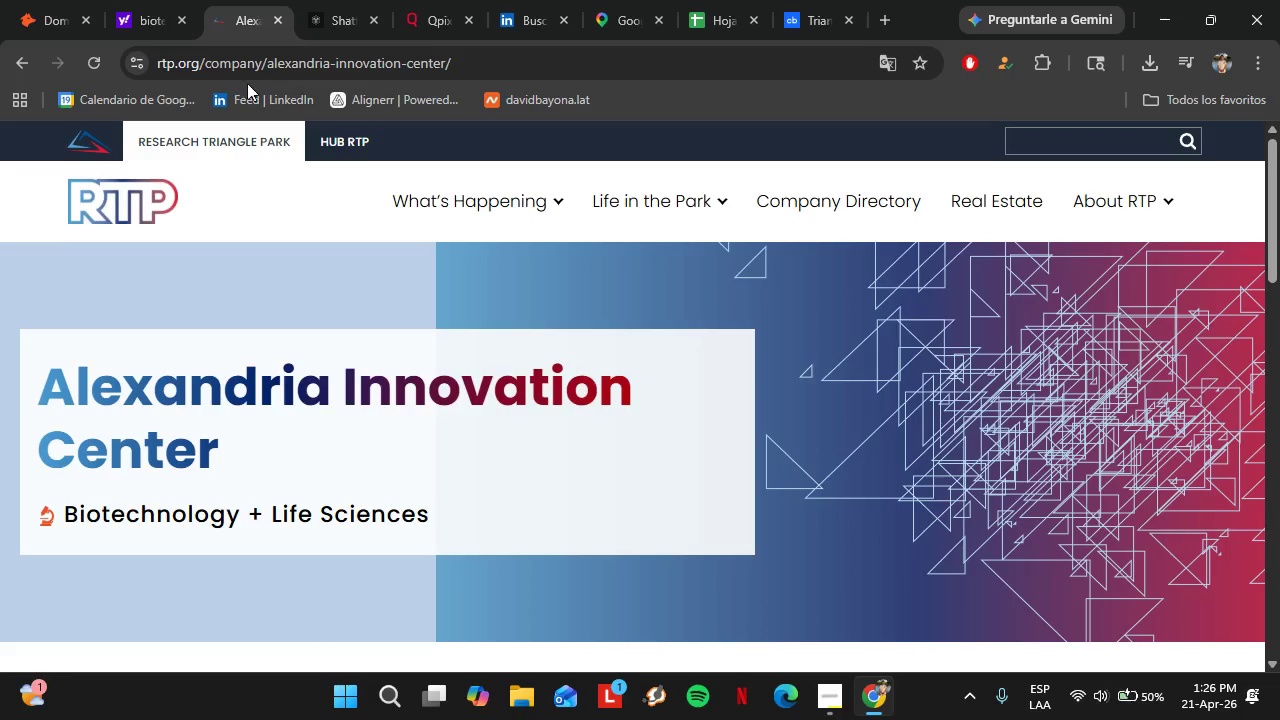 
scroll: coordinate [188, 406], scroll_direction: down, amount: 6.0
 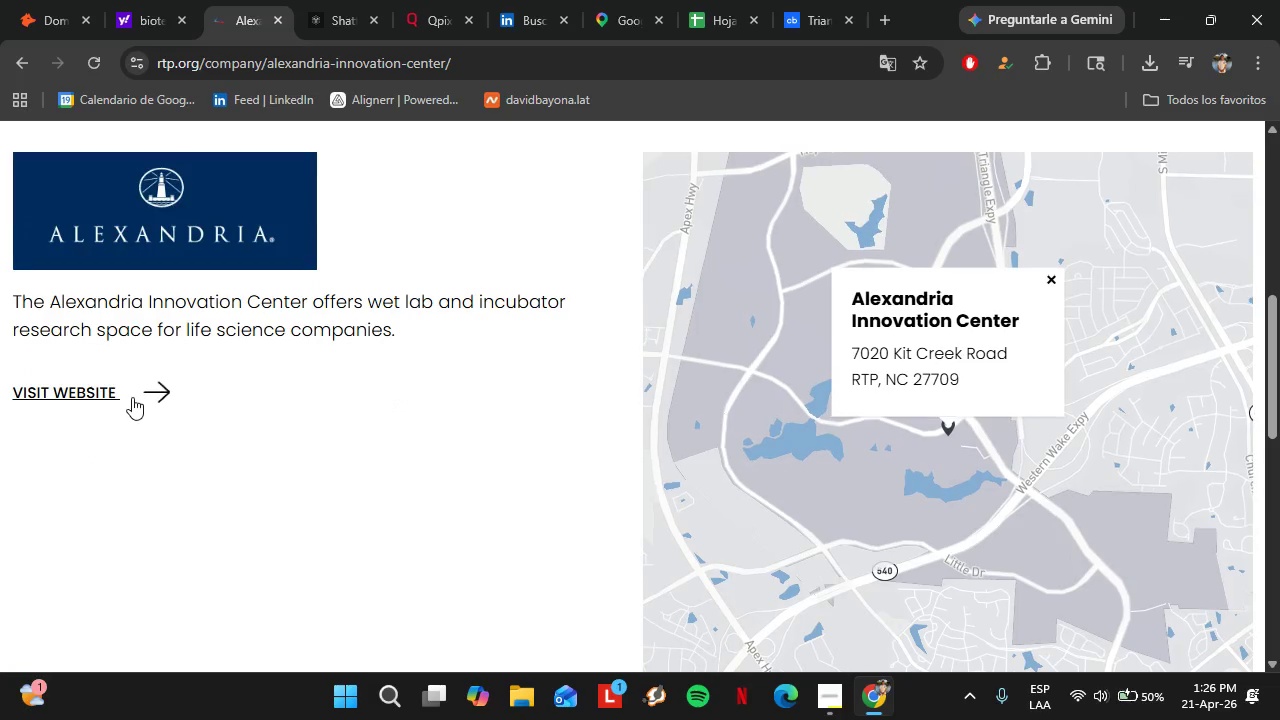 
left_click([132, 397])
 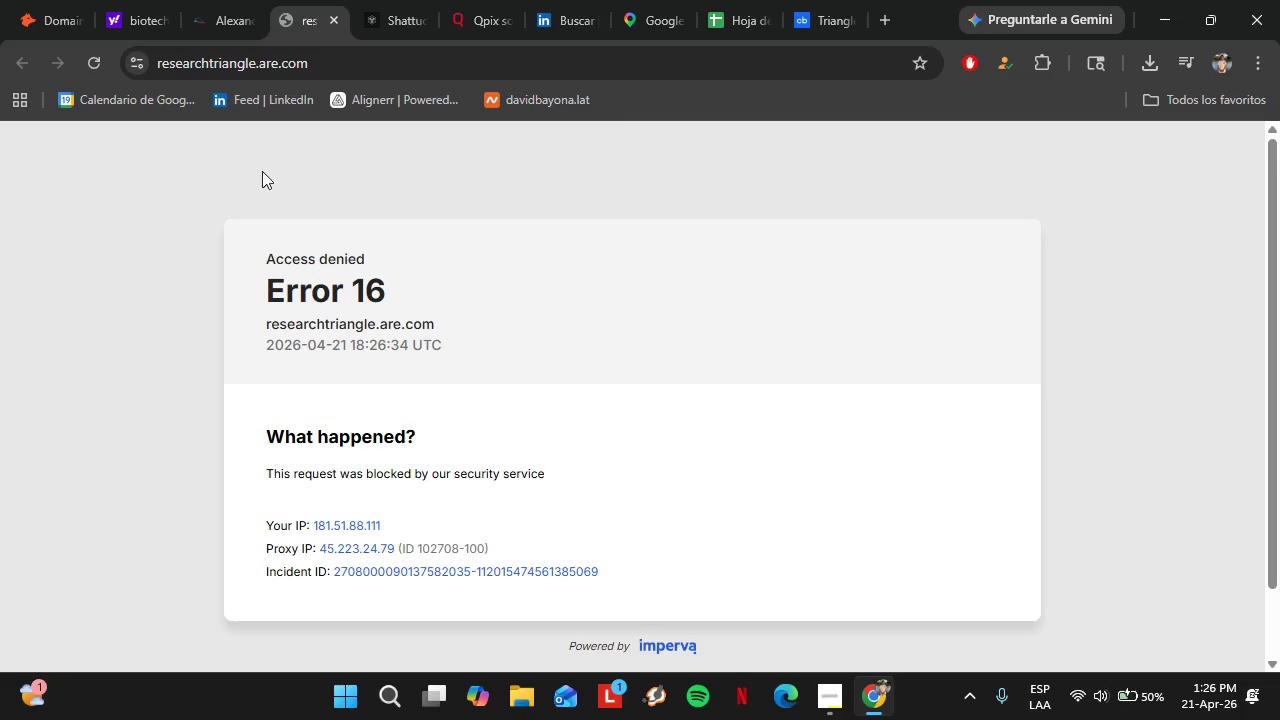 
left_click([215, 0])
 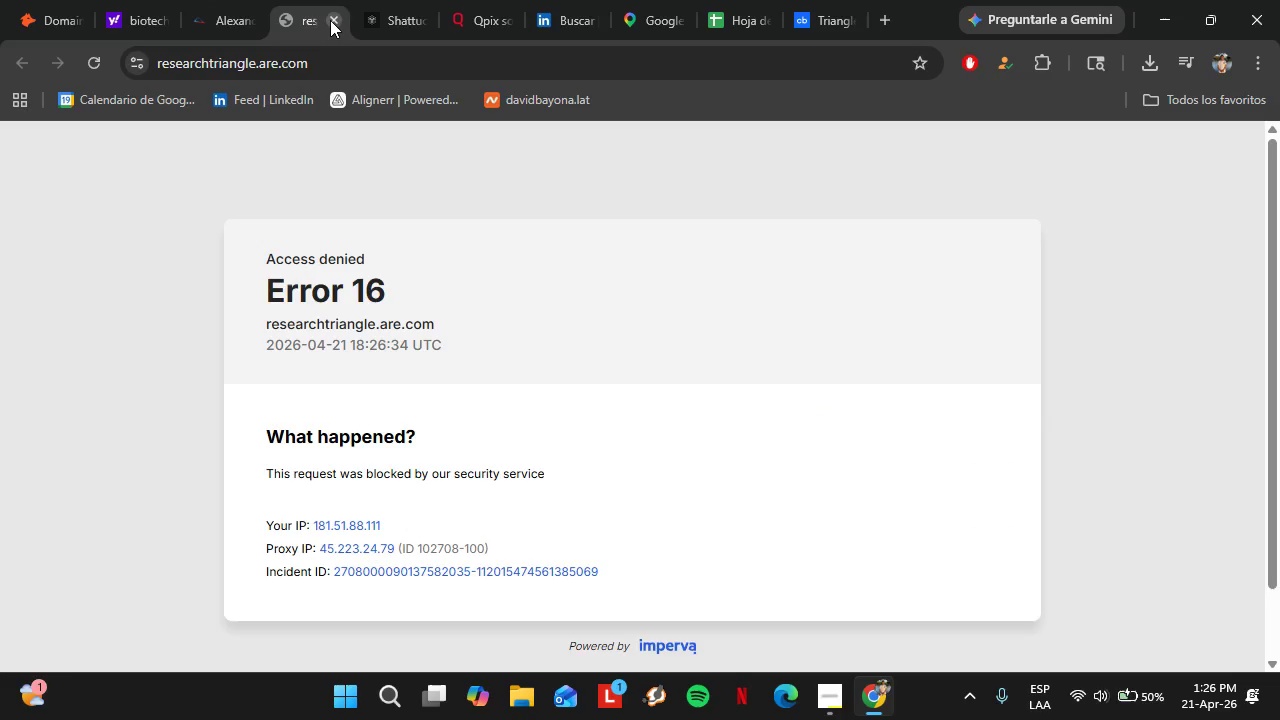 
double_click([330, 20])
 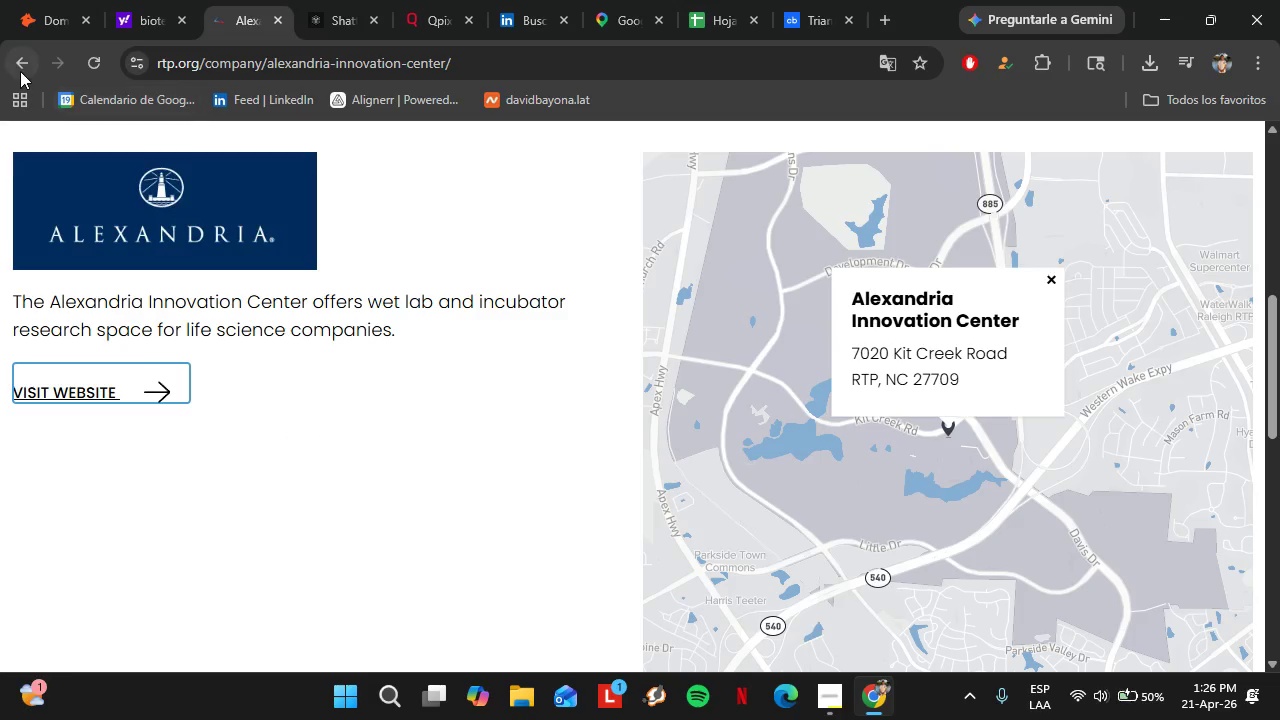 
left_click([20, 70])
 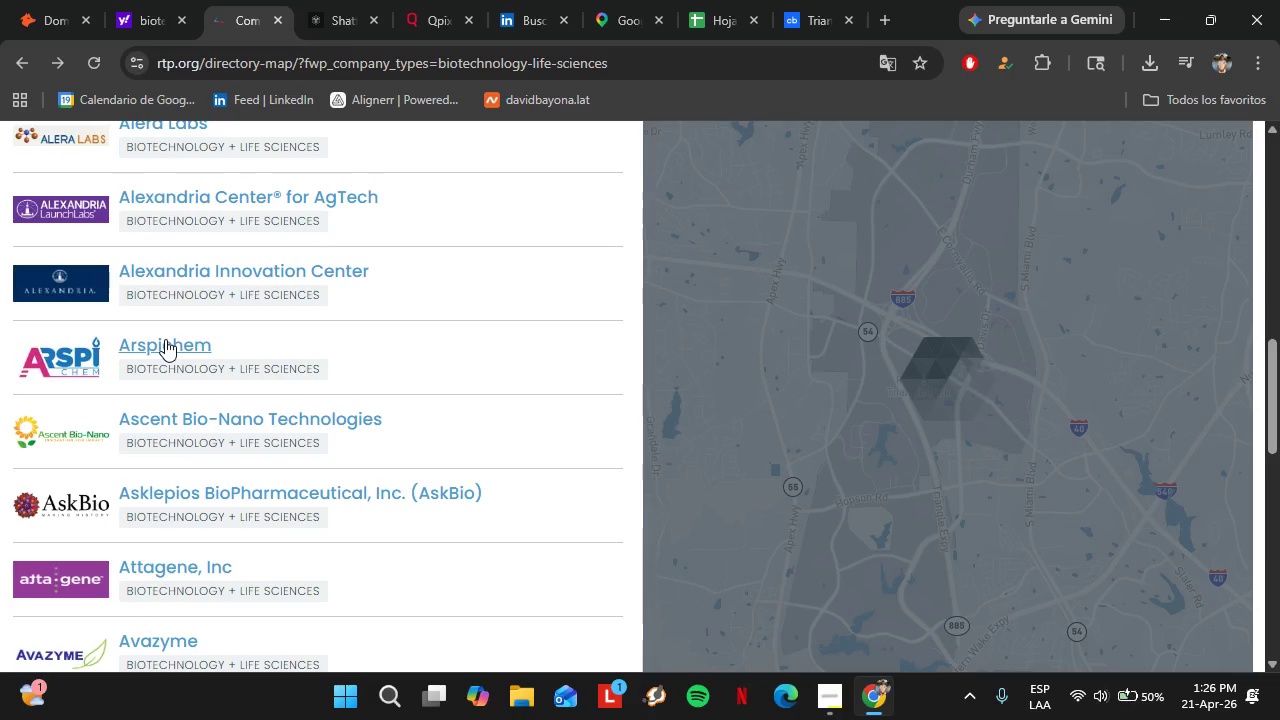 
left_click([165, 339])
 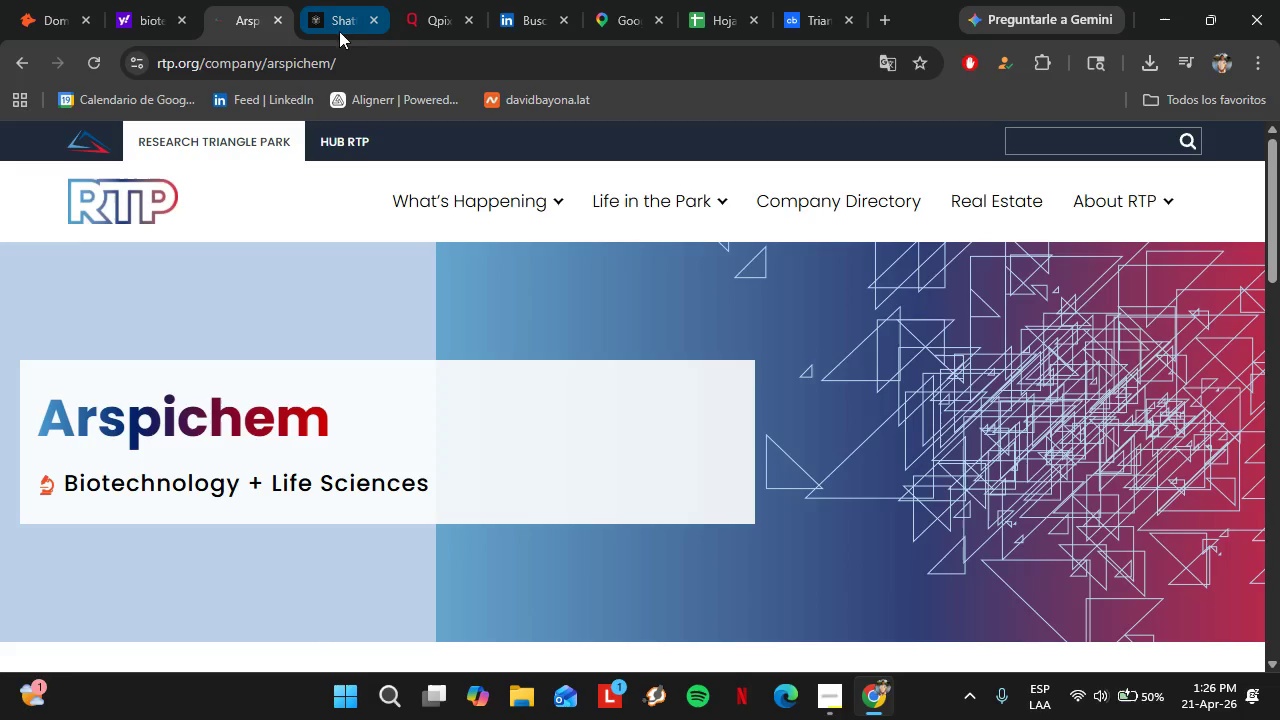 
left_click([369, 20])
 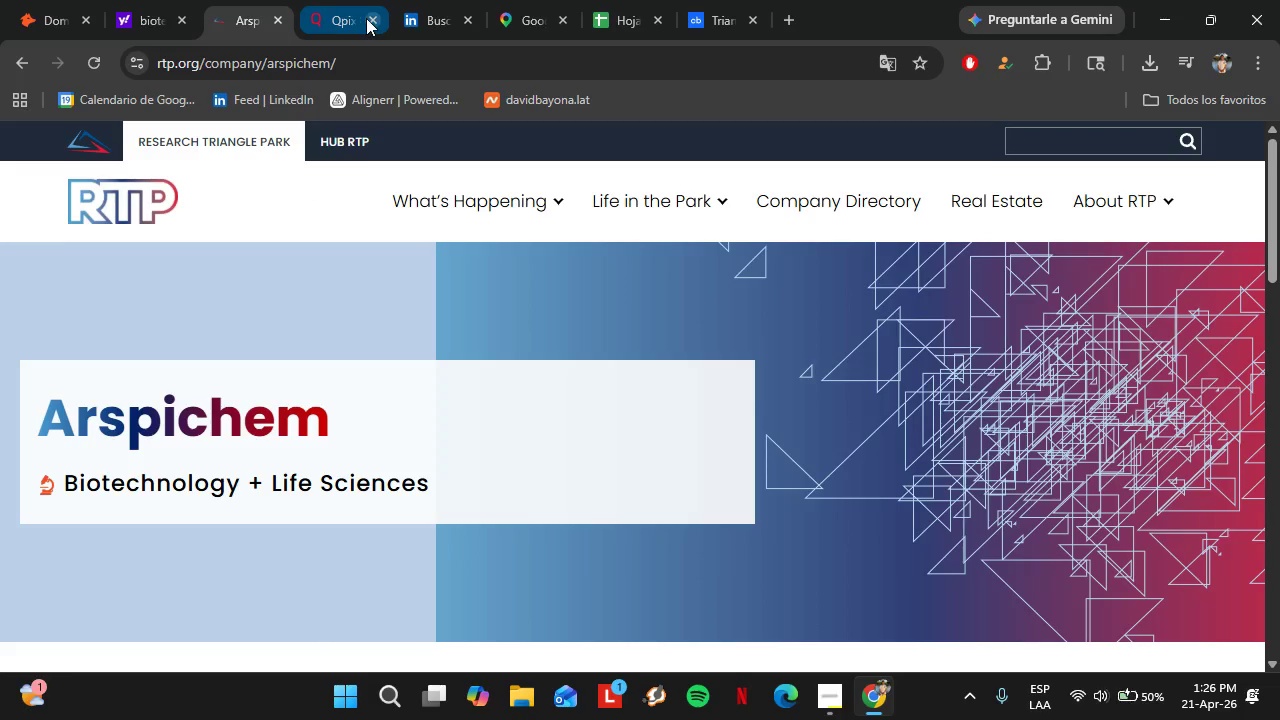 
left_click([367, 17])
 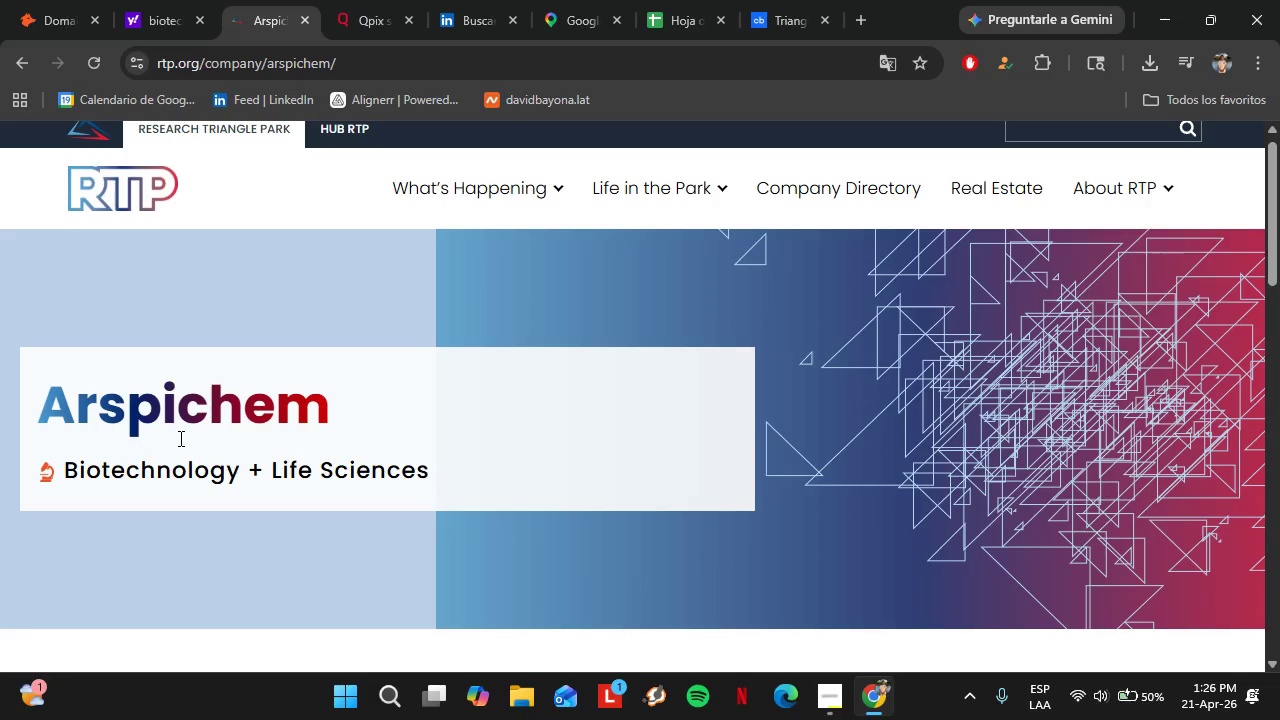 
scroll: coordinate [183, 438], scroll_direction: down, amount: 7.0
 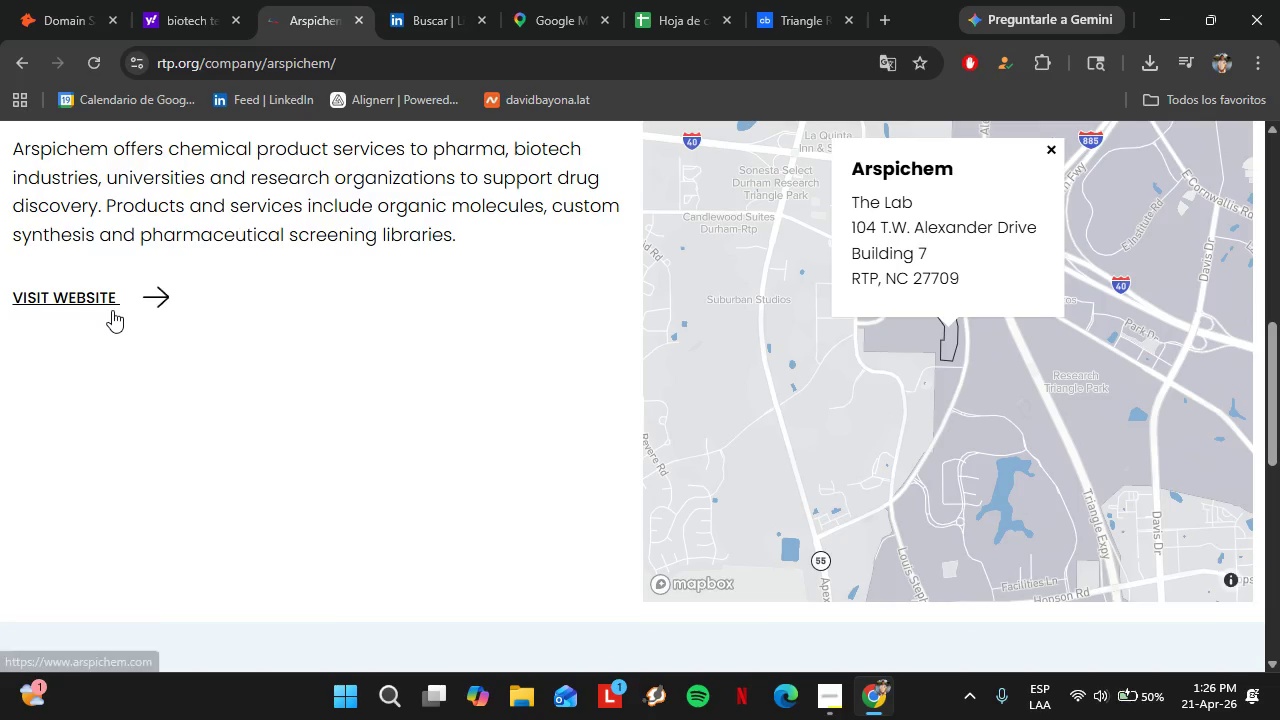 
left_click([112, 309])
 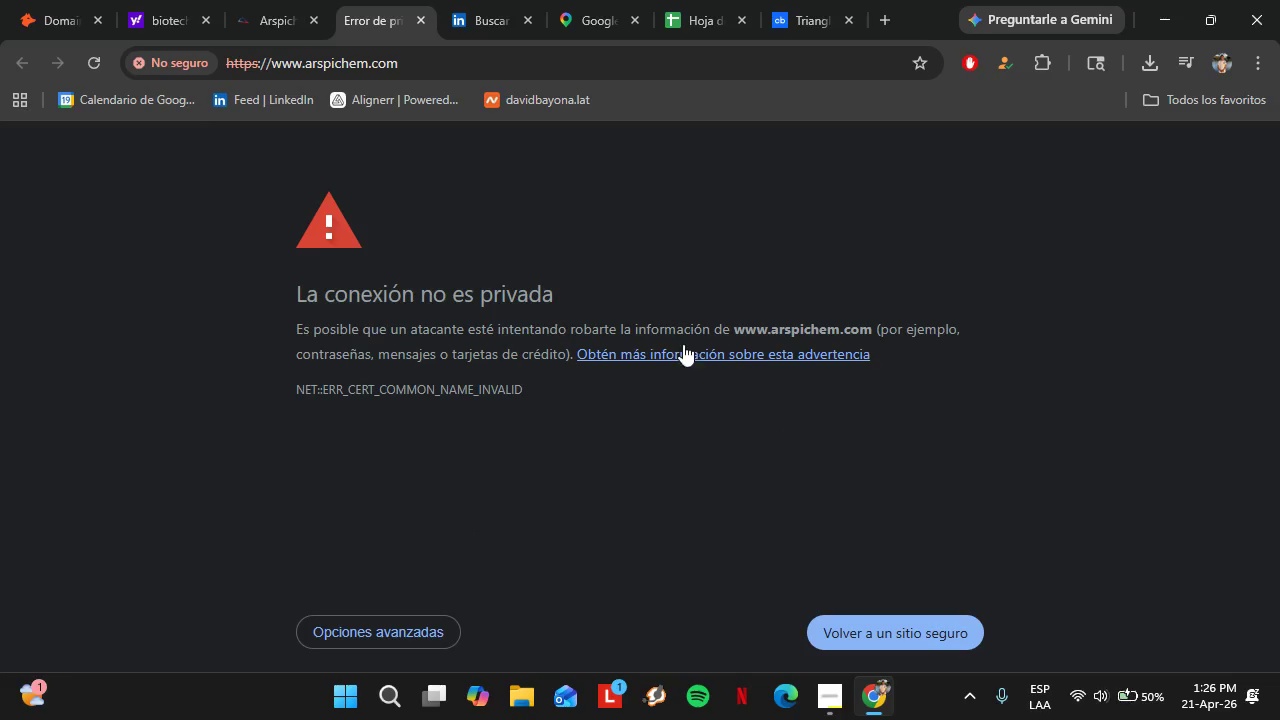 
left_click([381, 636])
 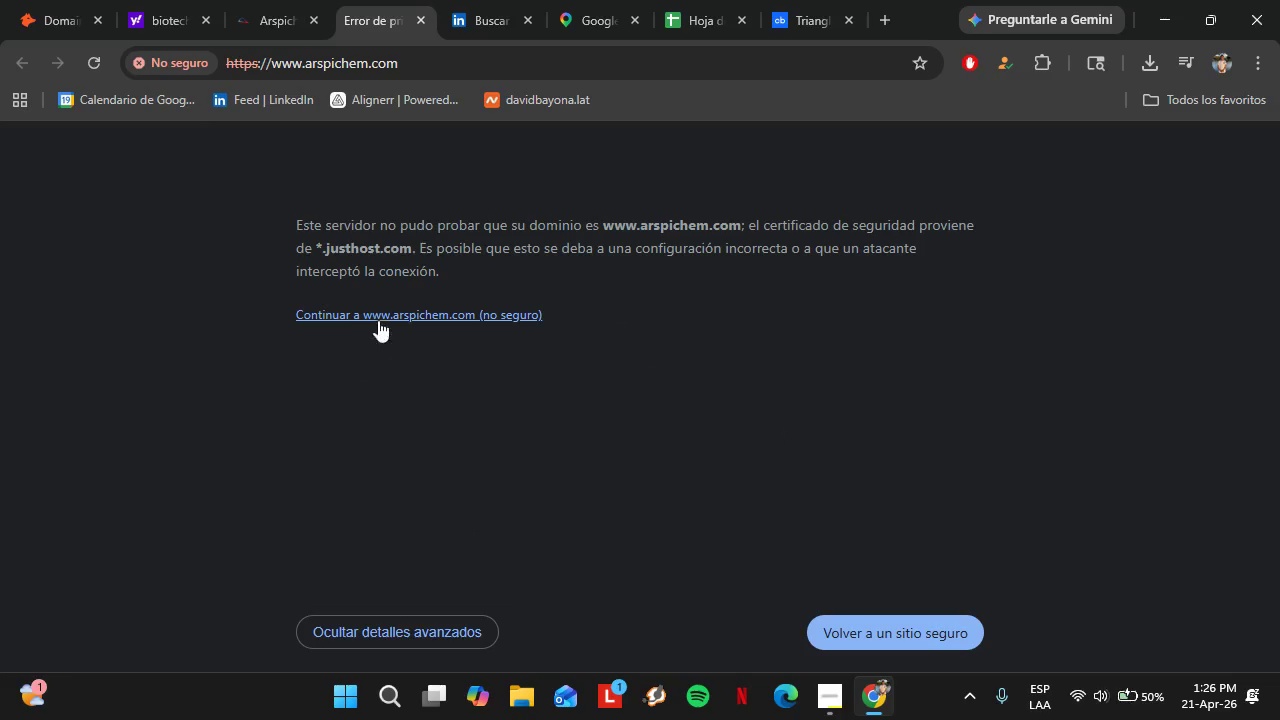 
left_click([378, 318])
 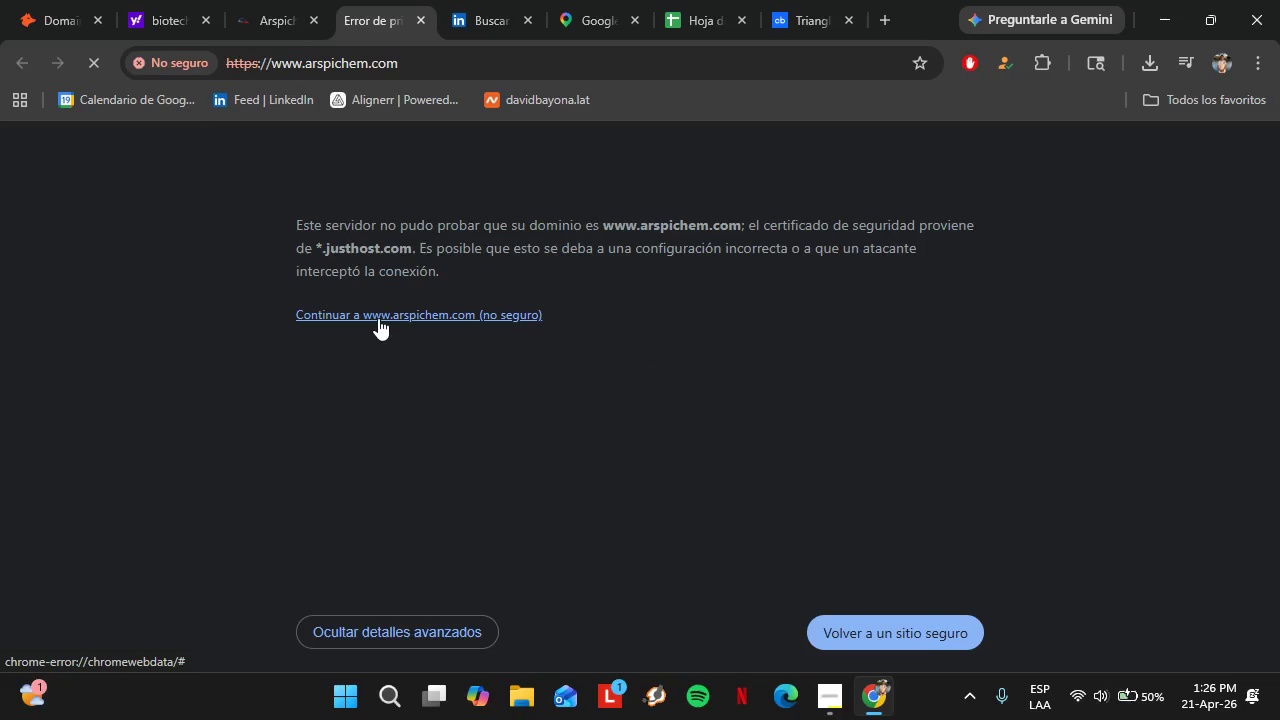 
left_click([378, 318])
 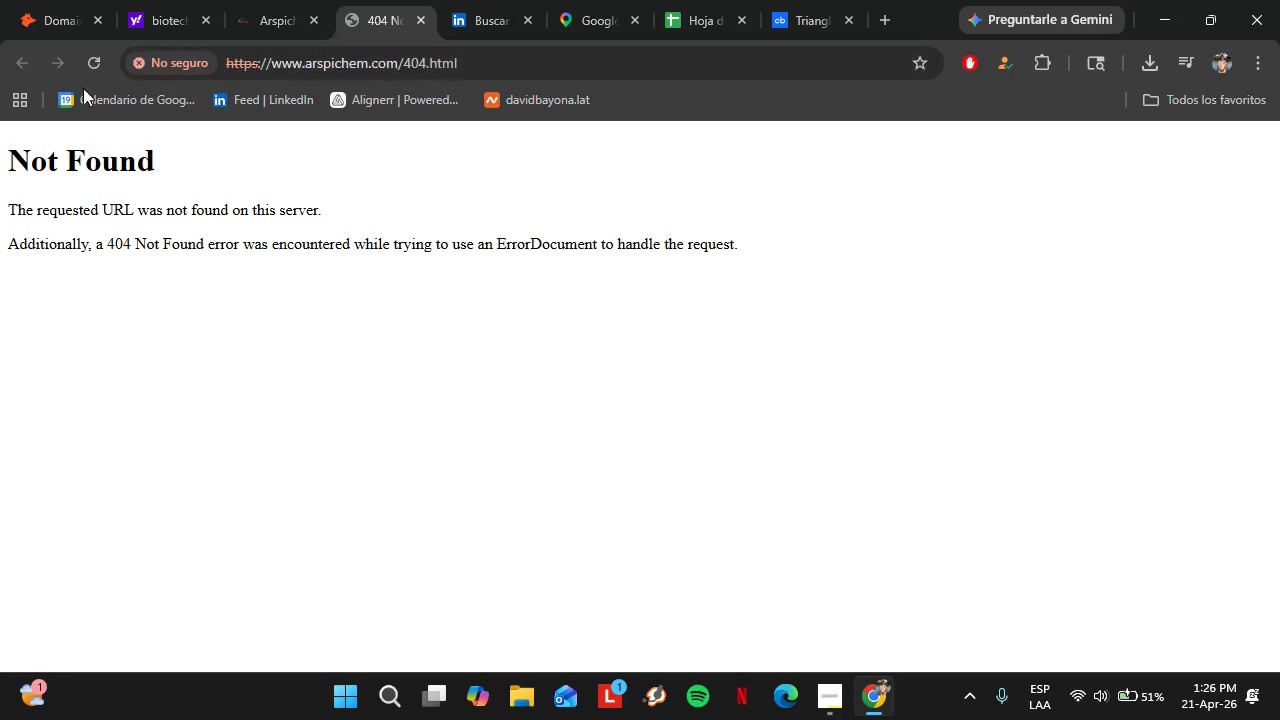 
left_click([21, 68])
 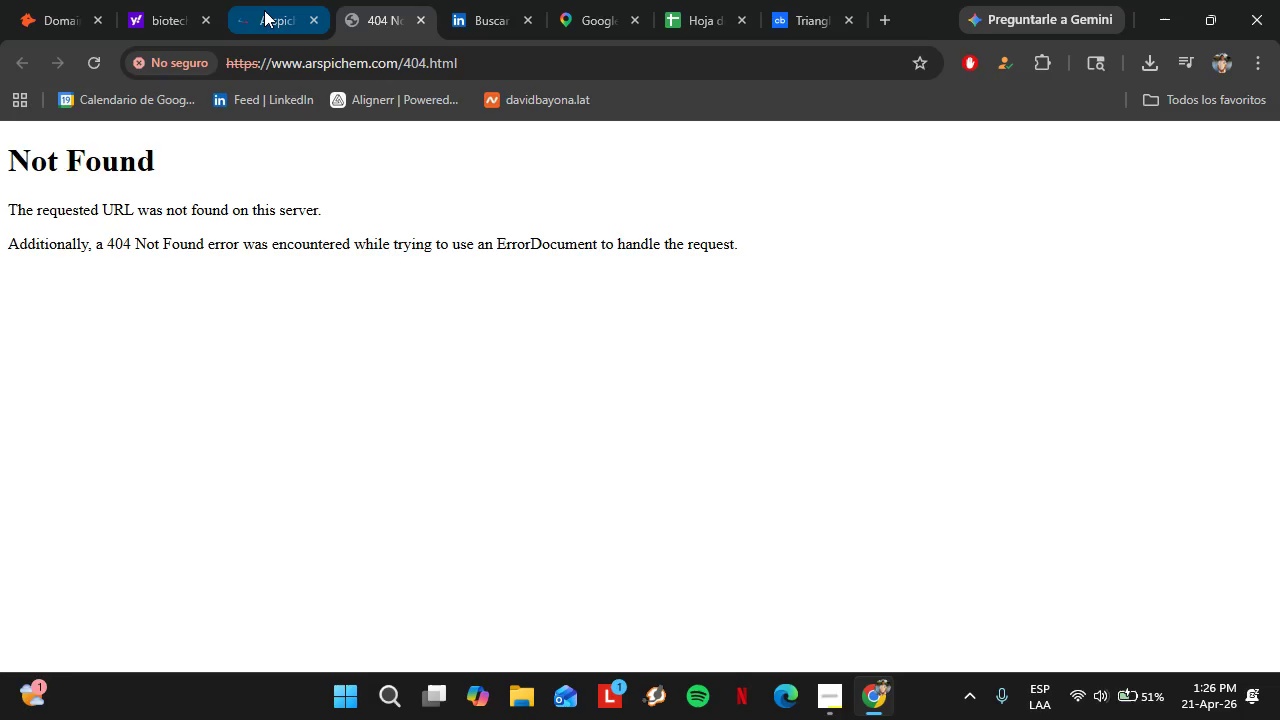 
left_click([264, 10])
 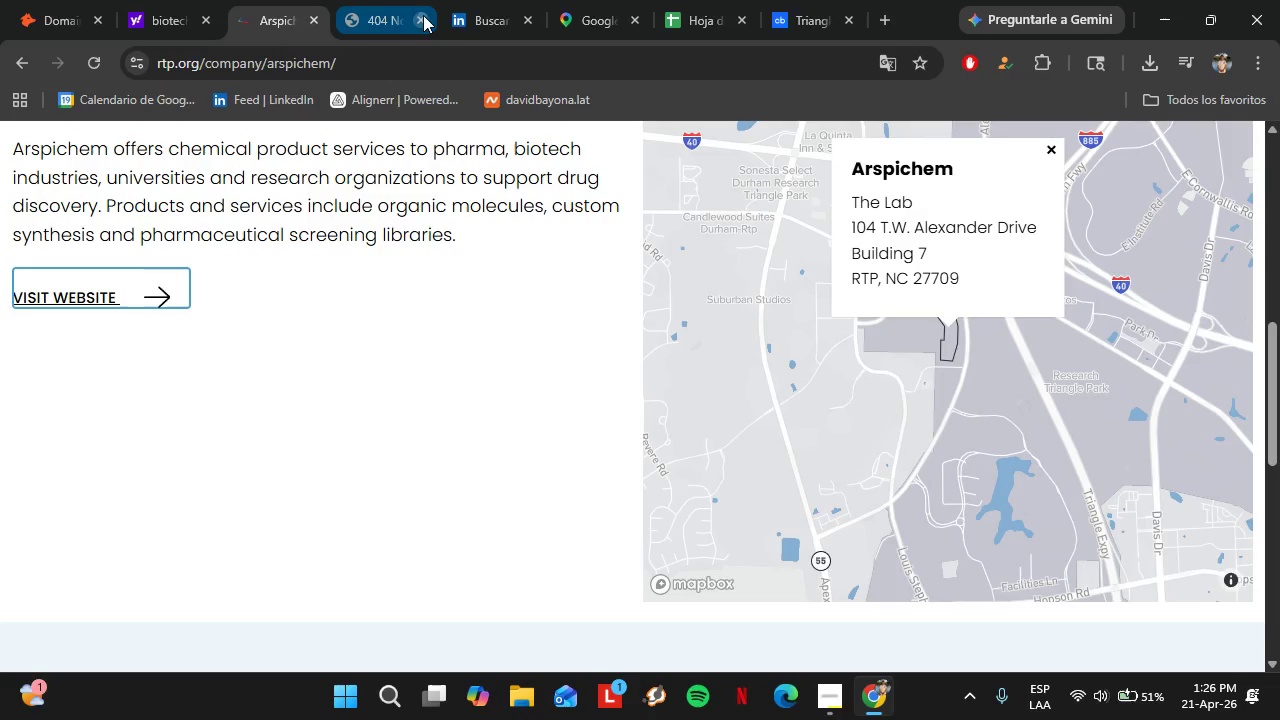 
left_click([423, 15])
 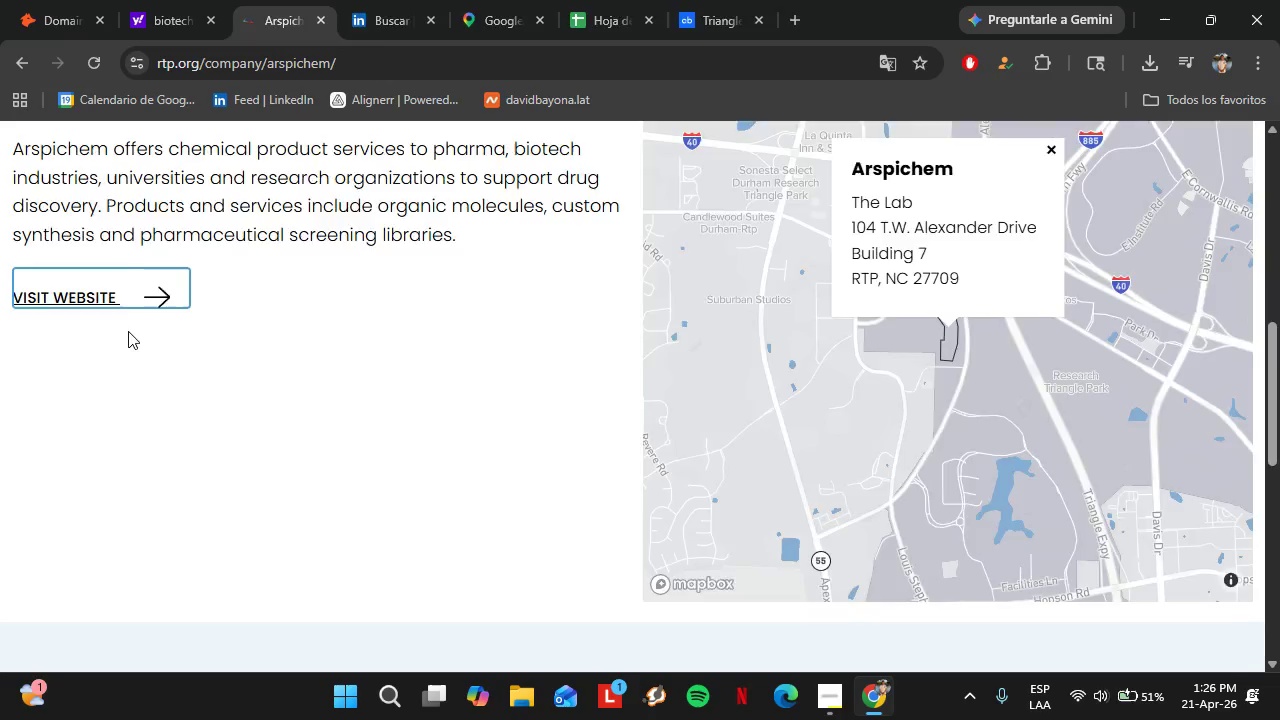 
scroll: coordinate [128, 336], scroll_direction: up, amount: 5.0
 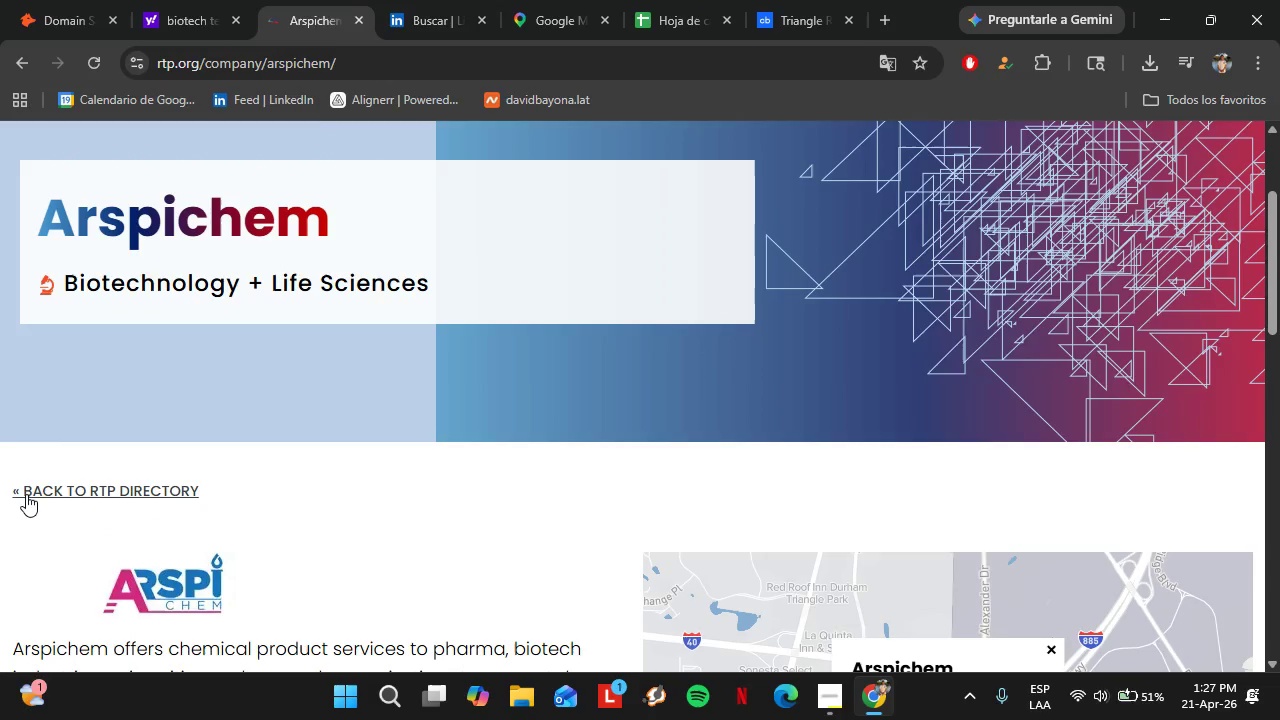 
left_click([26, 493])
 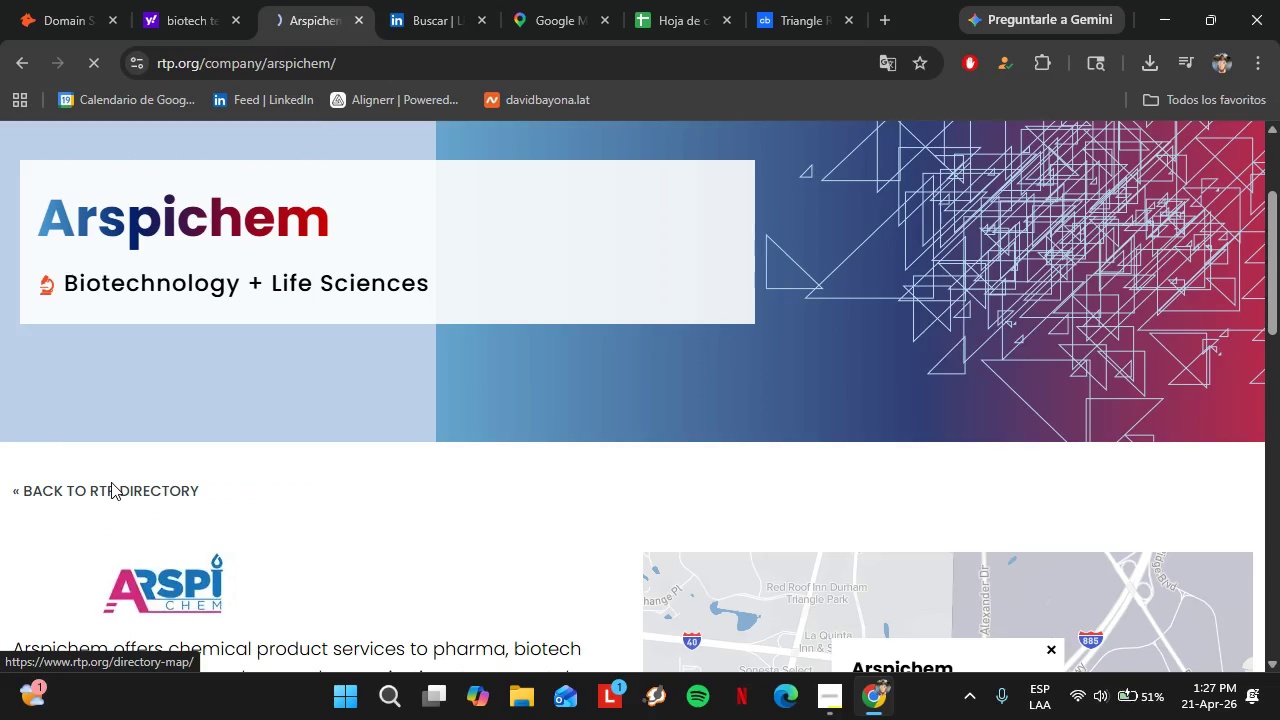 
key(Control+ControlLeft)
 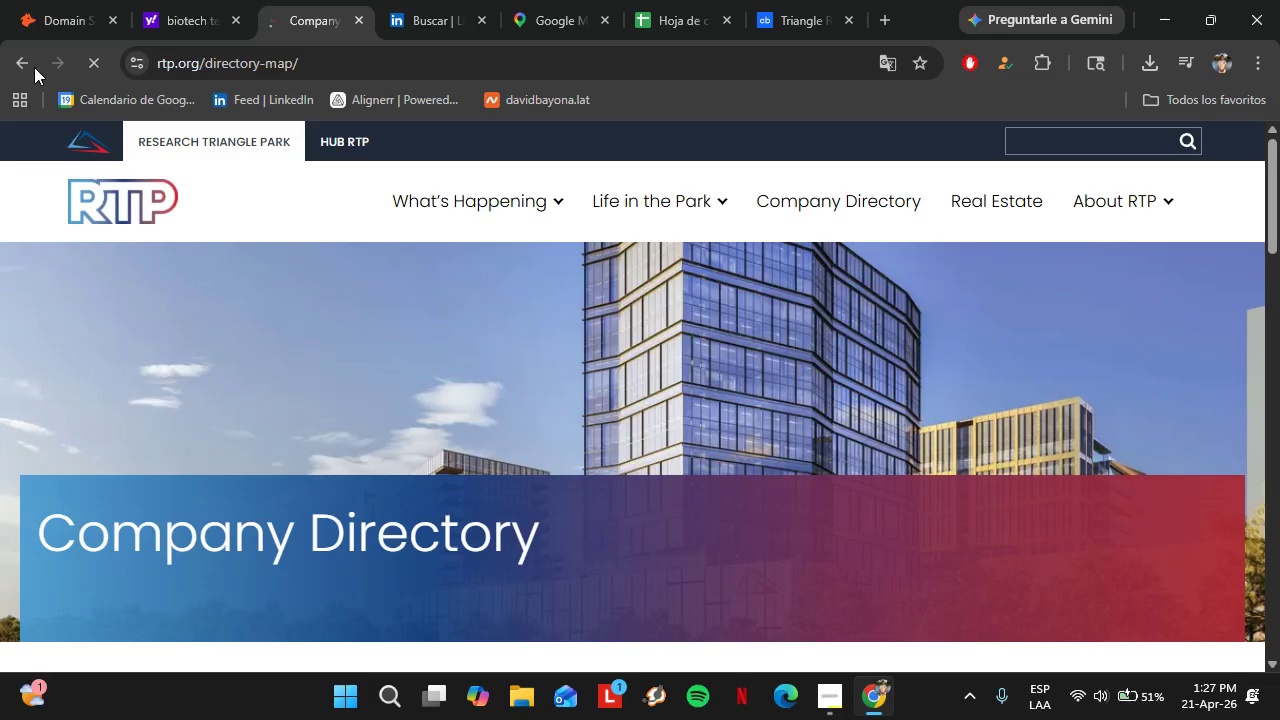 
left_click([24, 66])
 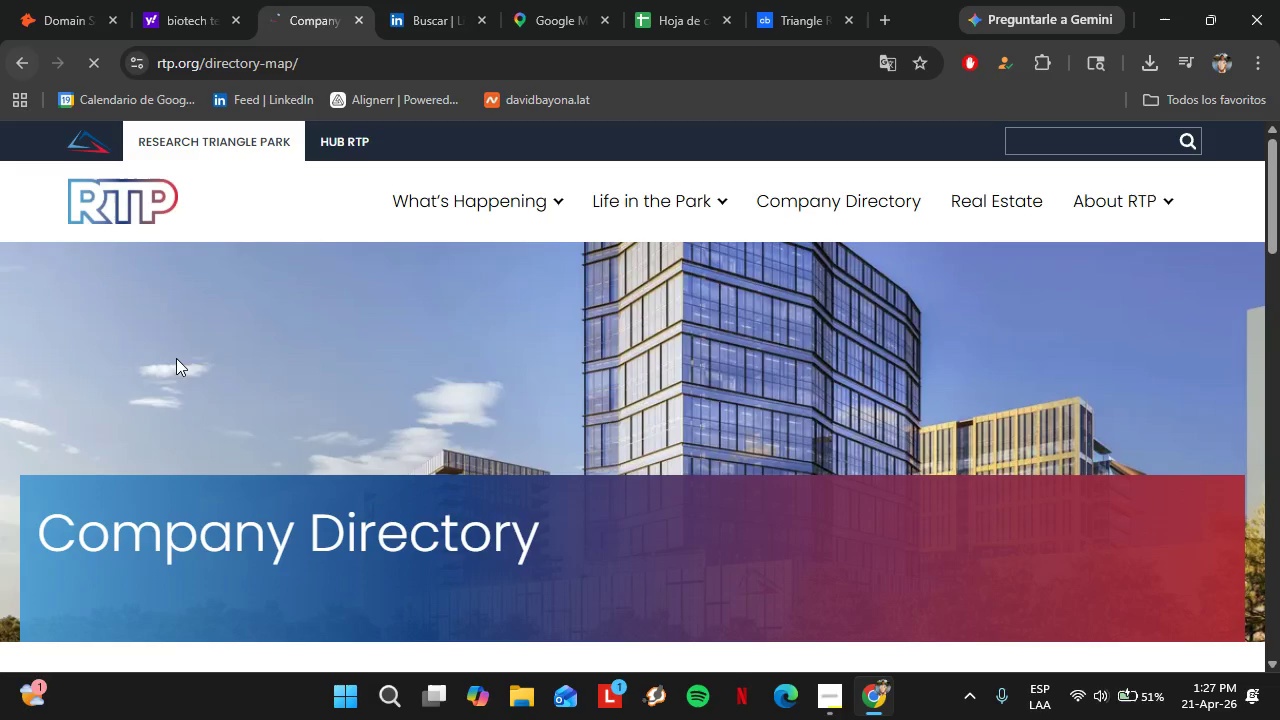 
scroll: coordinate [176, 359], scroll_direction: down, amount: 4.0
 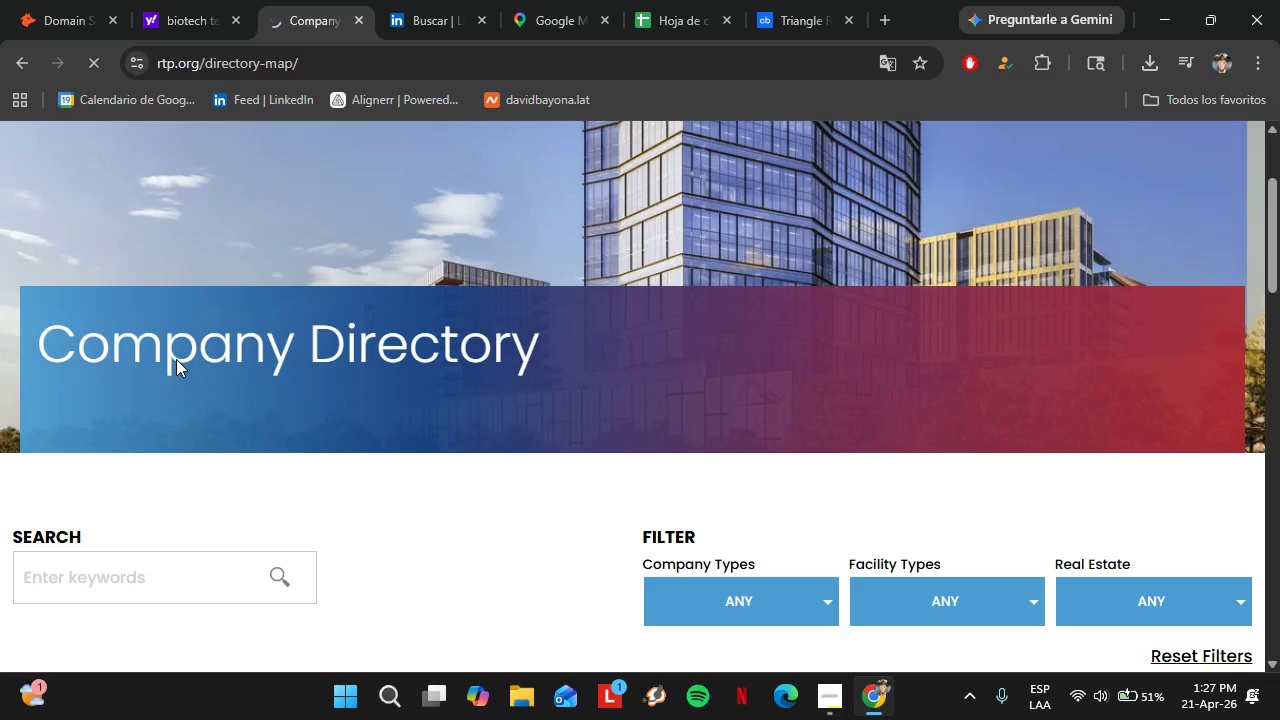 
left_click([24, 56])
 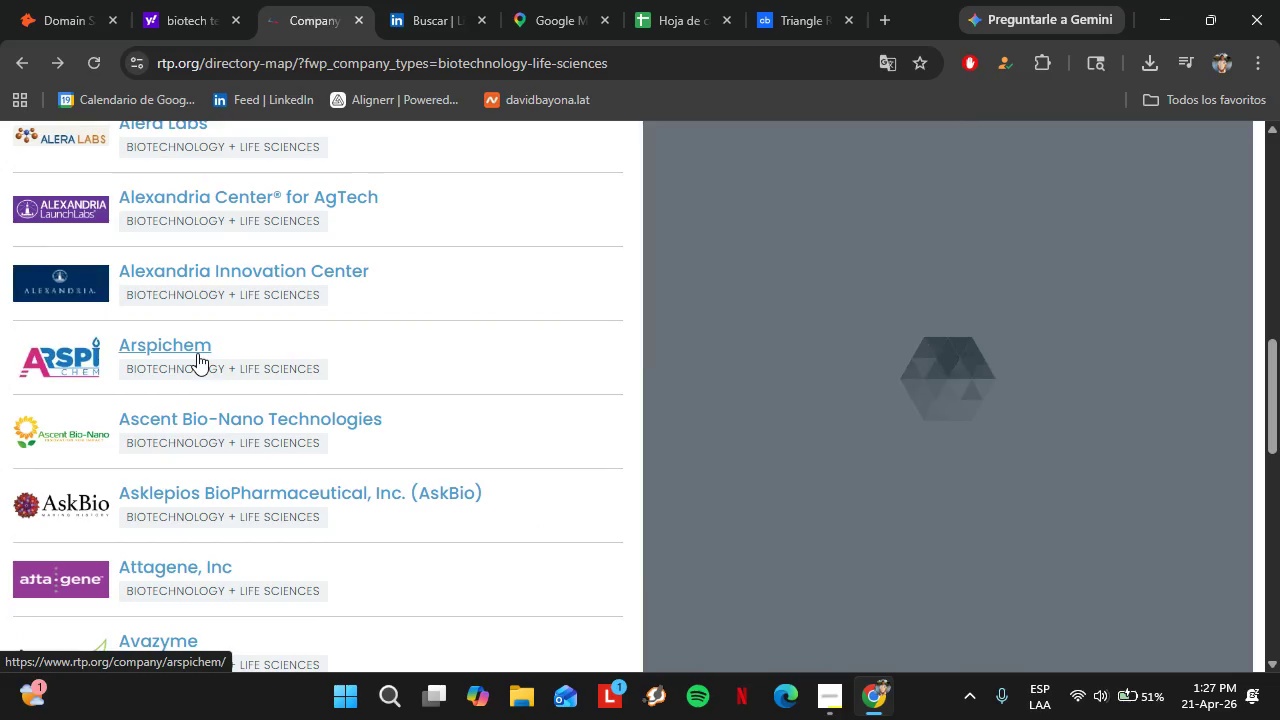 
scroll: coordinate [200, 384], scroll_direction: down, amount: 2.0
 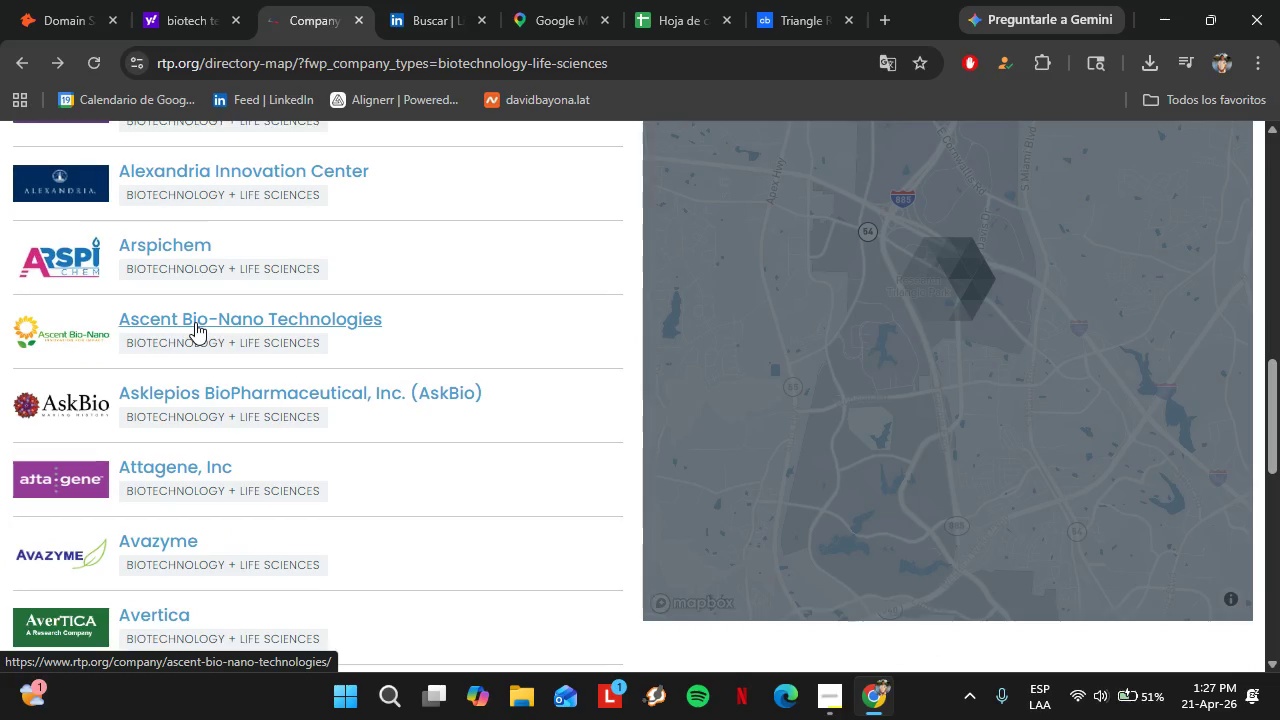 
left_click([195, 322])
 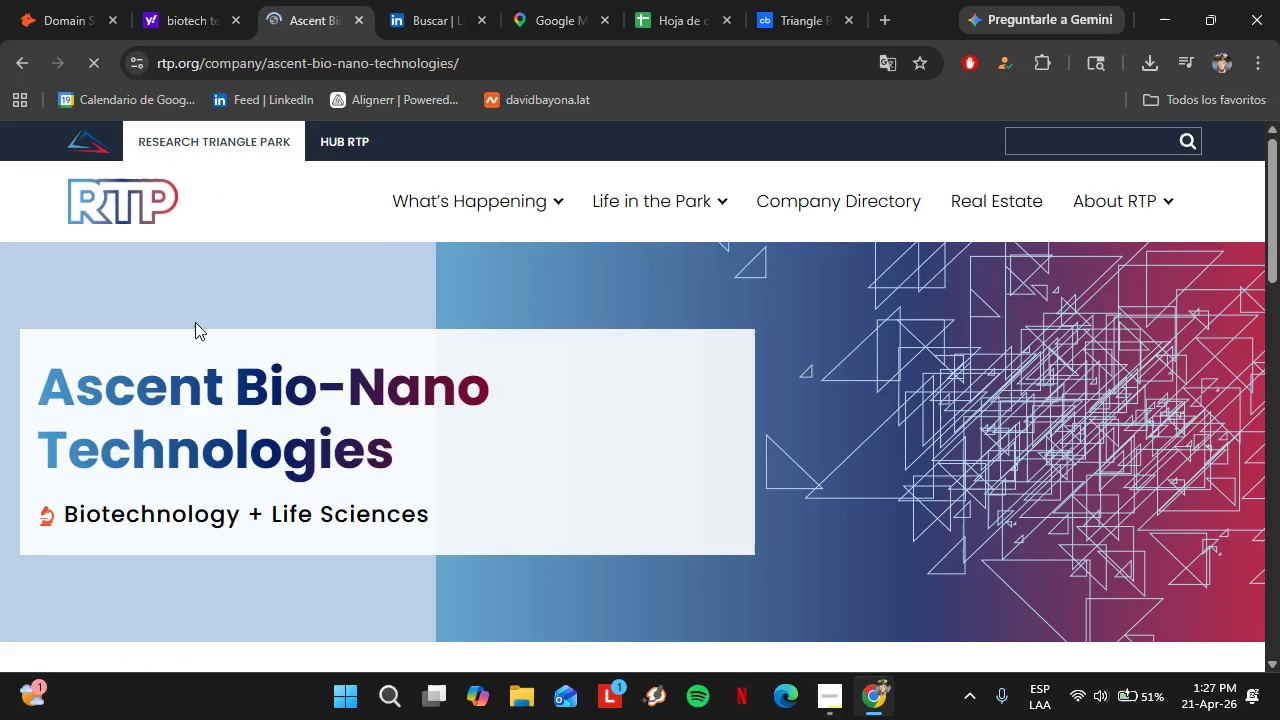 
scroll: coordinate [225, 392], scroll_direction: down, amount: 9.0
 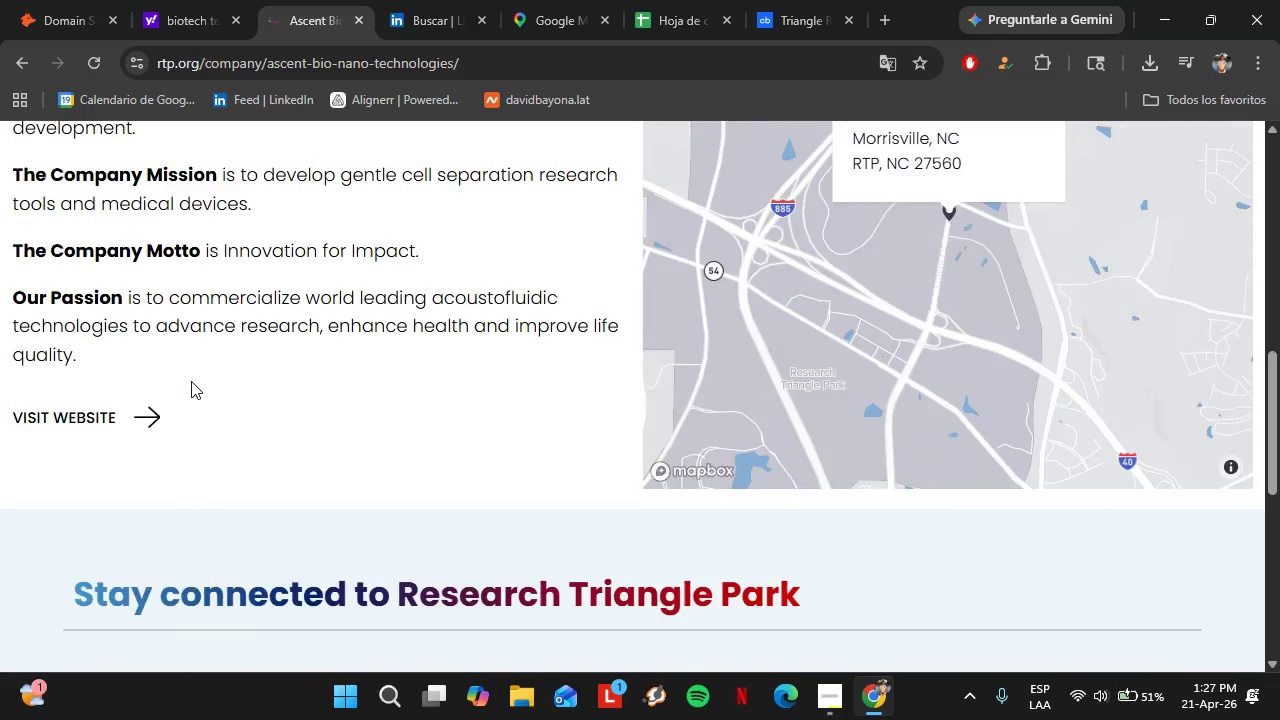 
scroll: coordinate [191, 381], scroll_direction: up, amount: 1.0
 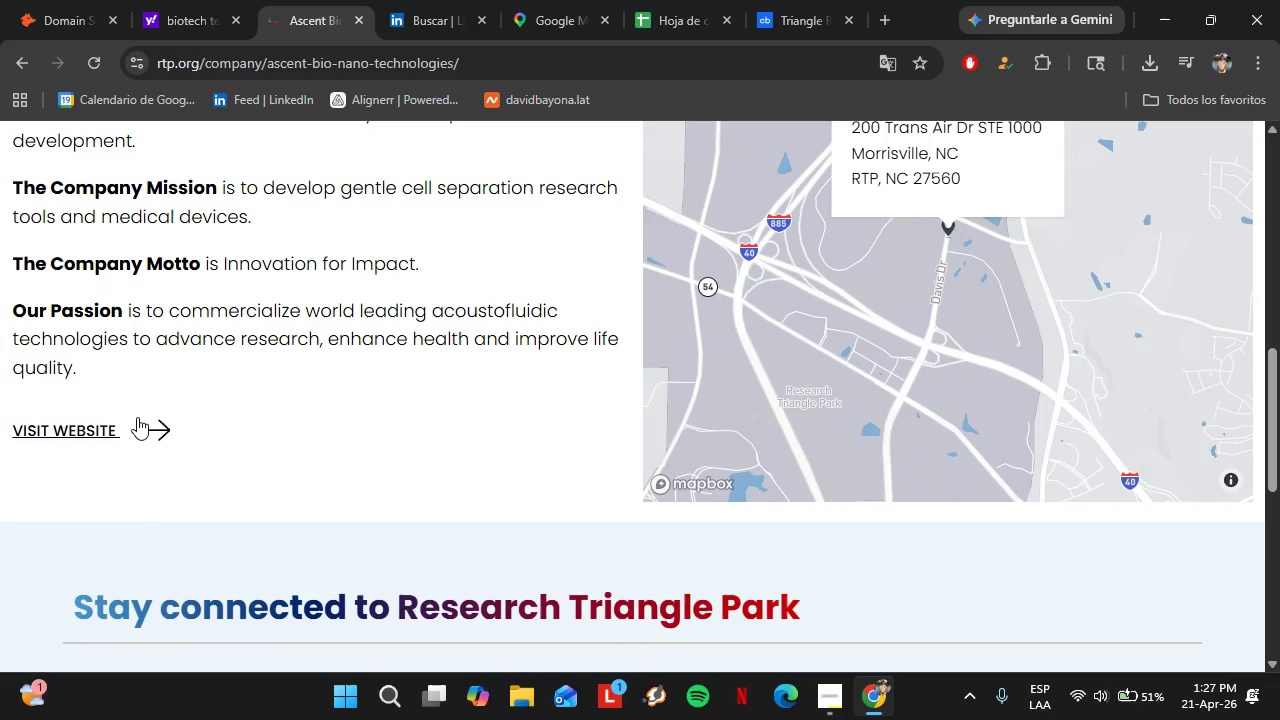 
left_click([137, 417])
 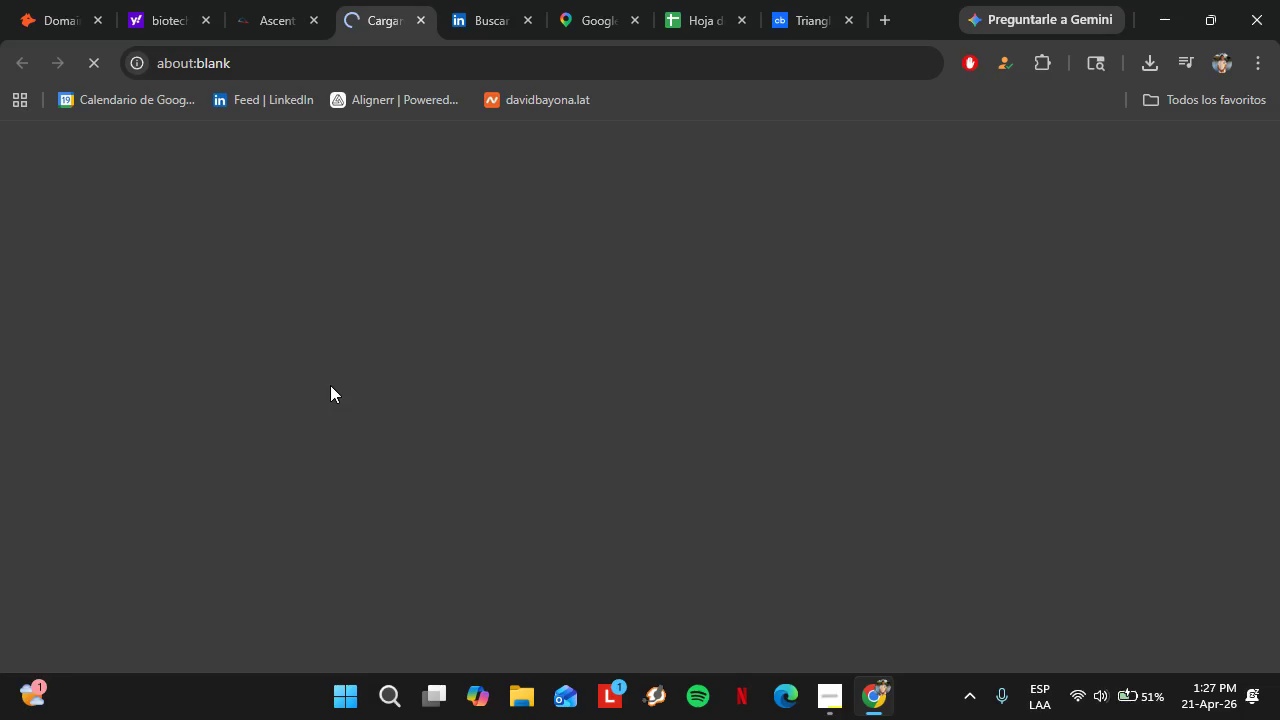 
wait(8.27)
 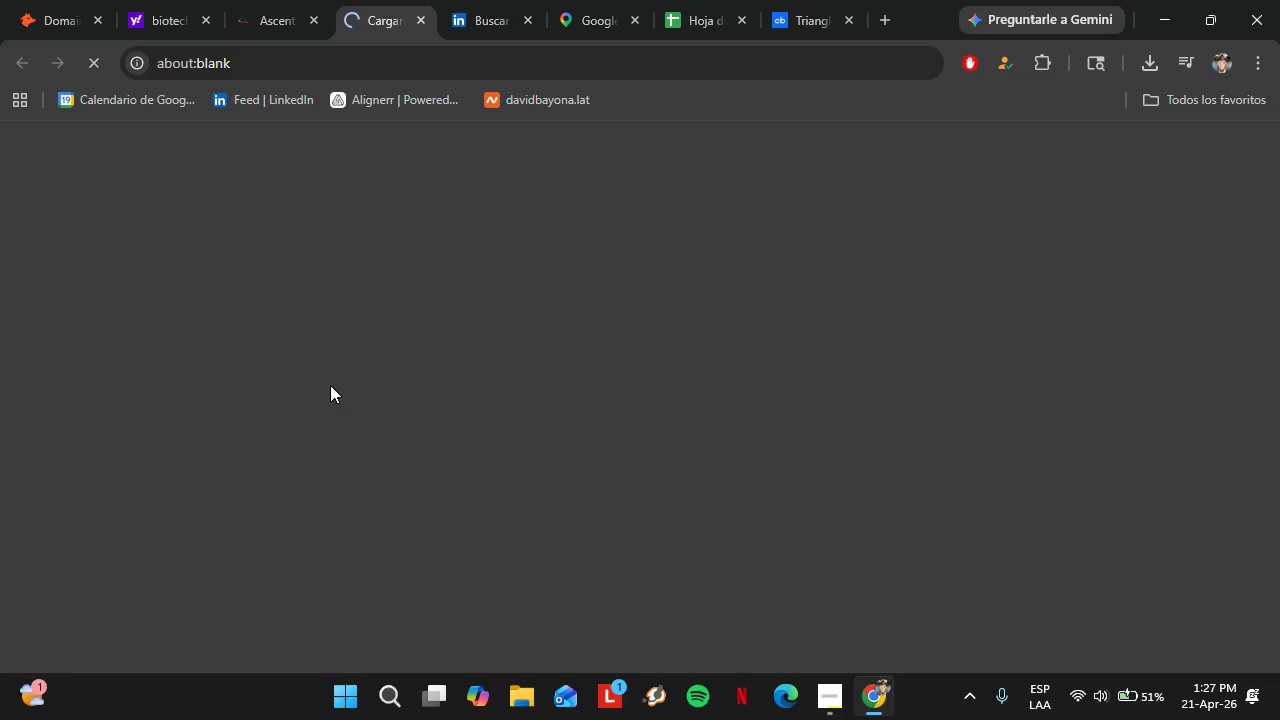 
hold_key(key=ControlLeft, duration=0.72)
 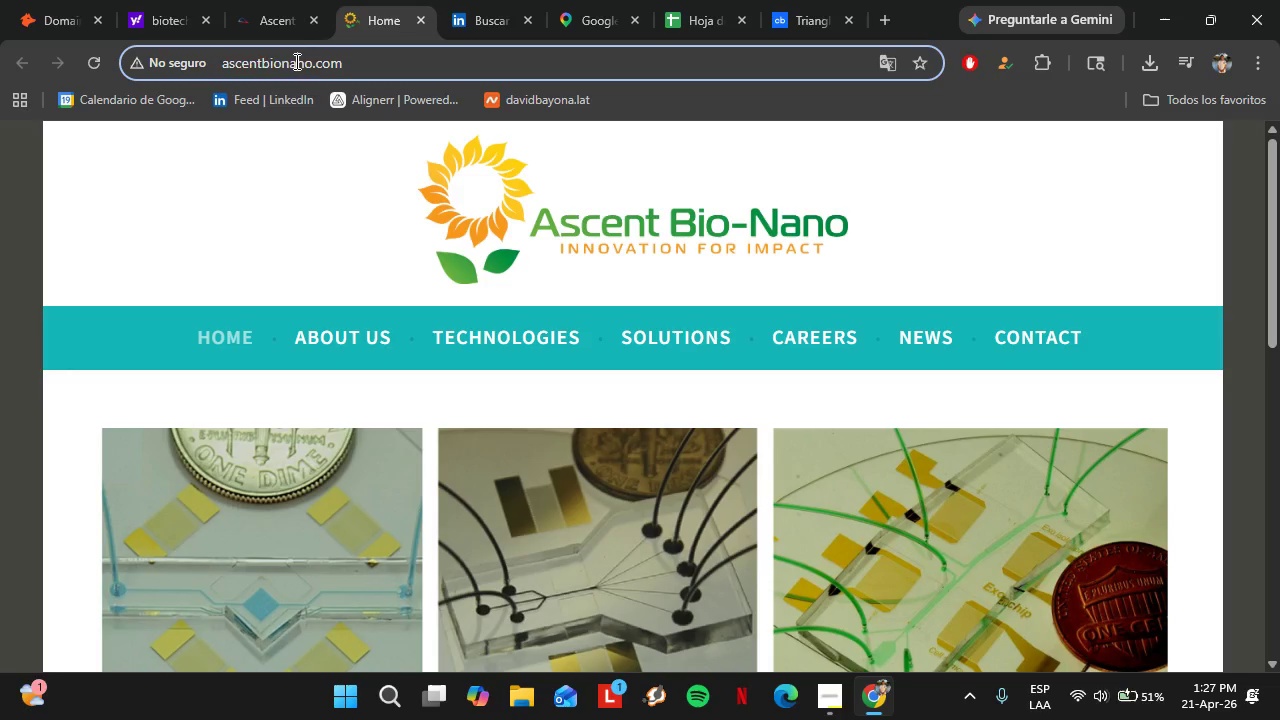 
double_click([295, 61])
 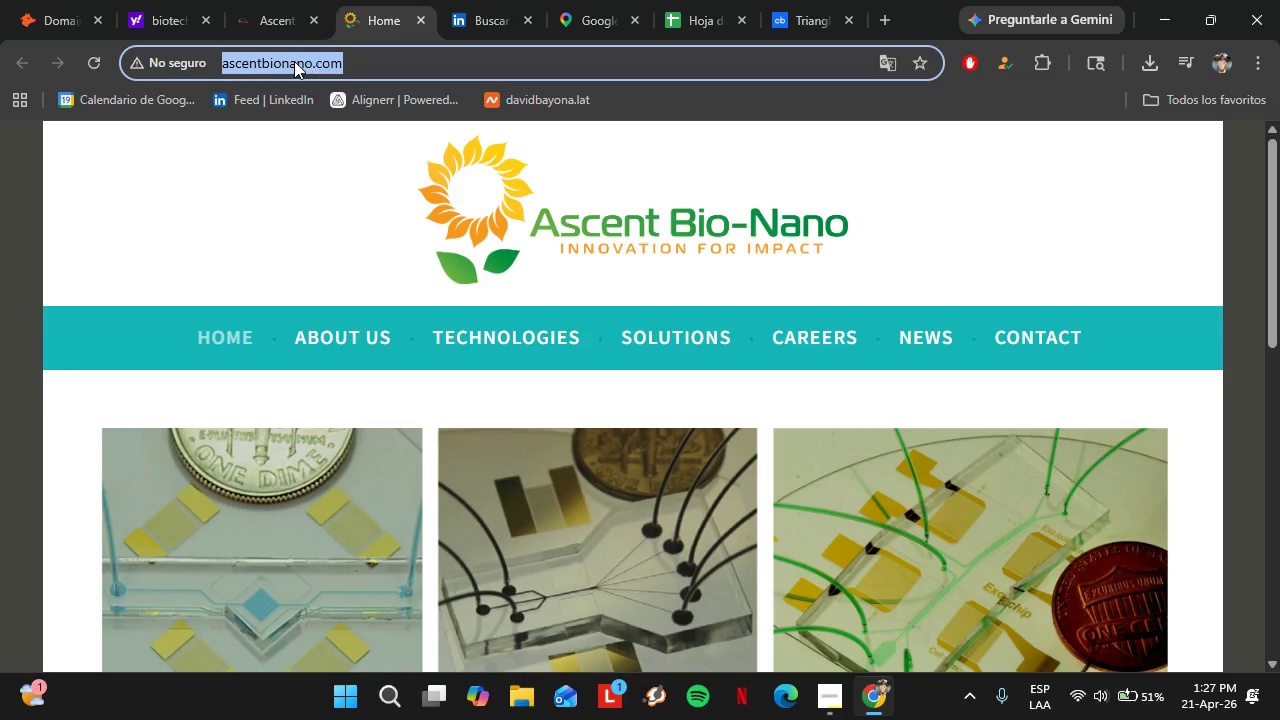 
triple_click([295, 61])
 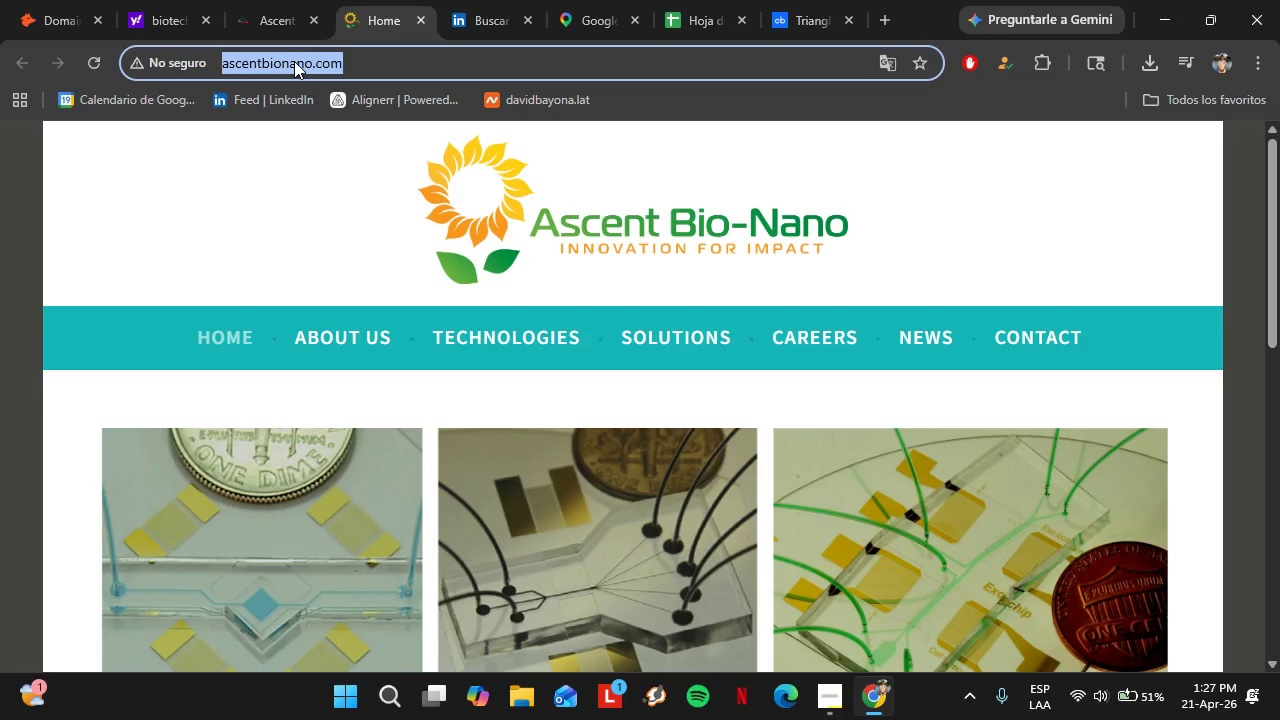 
key(Control+C)
 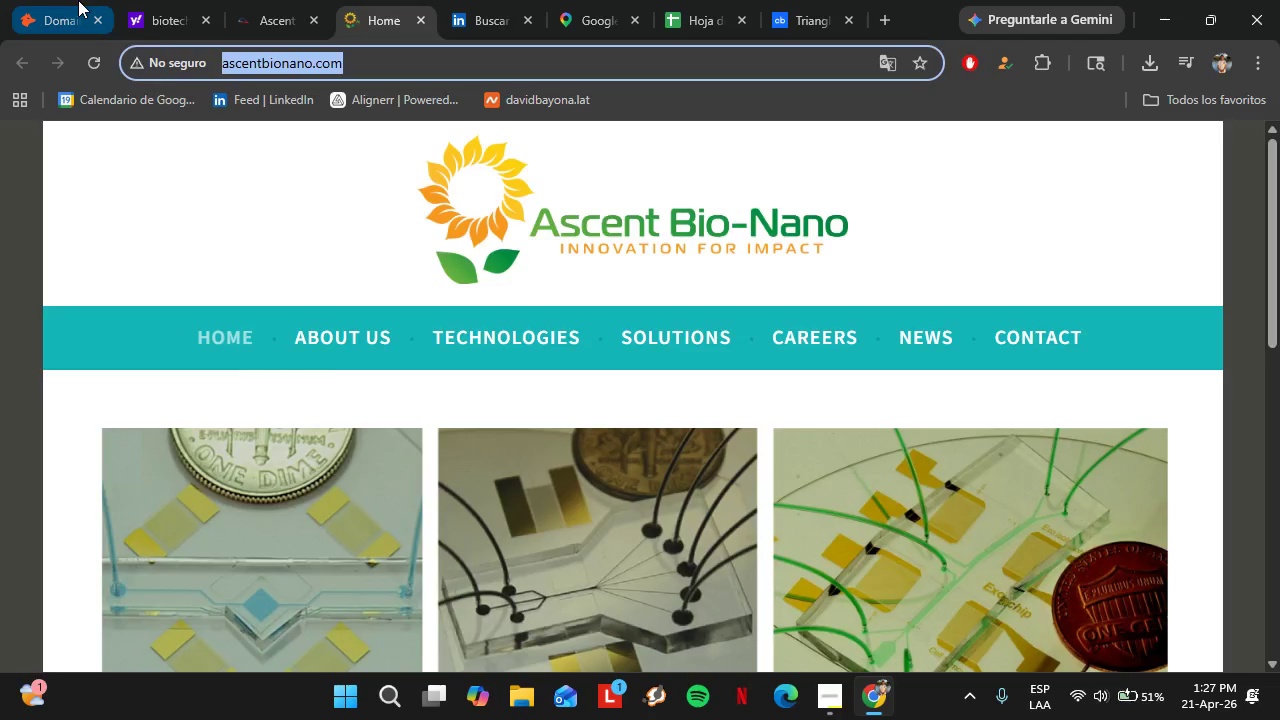 
left_click([78, 0])
 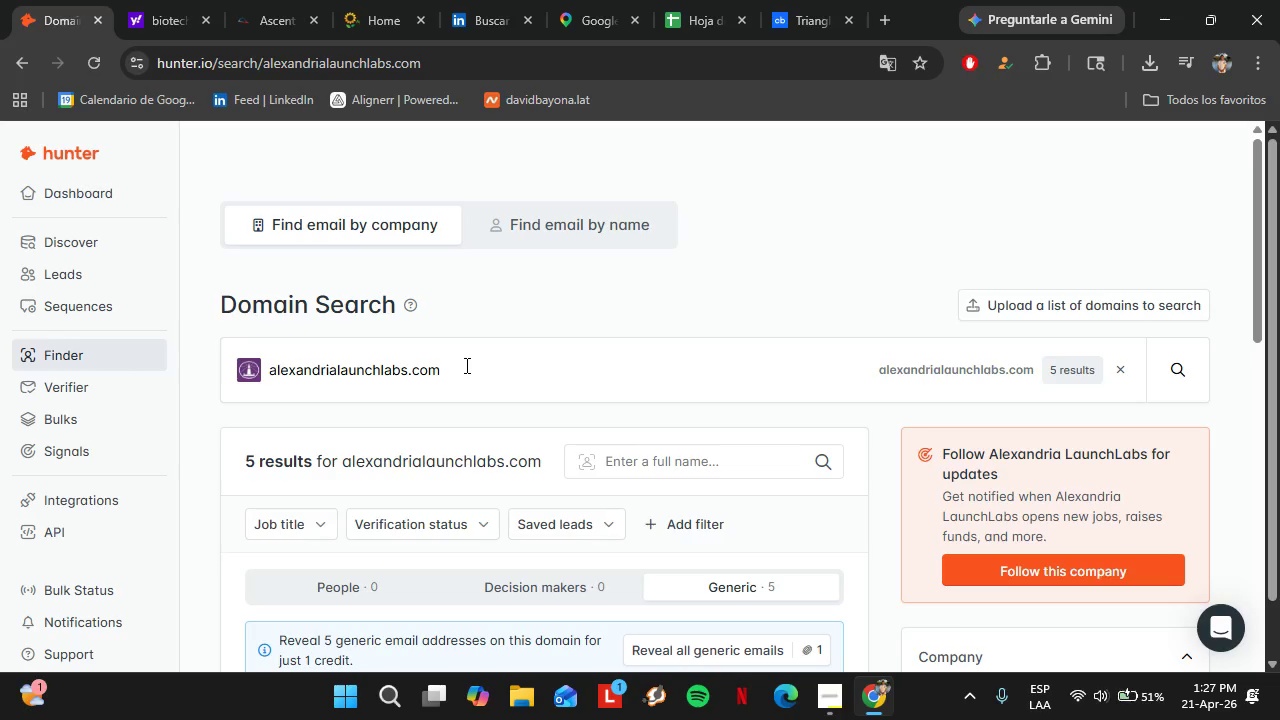 
double_click([465, 365])
 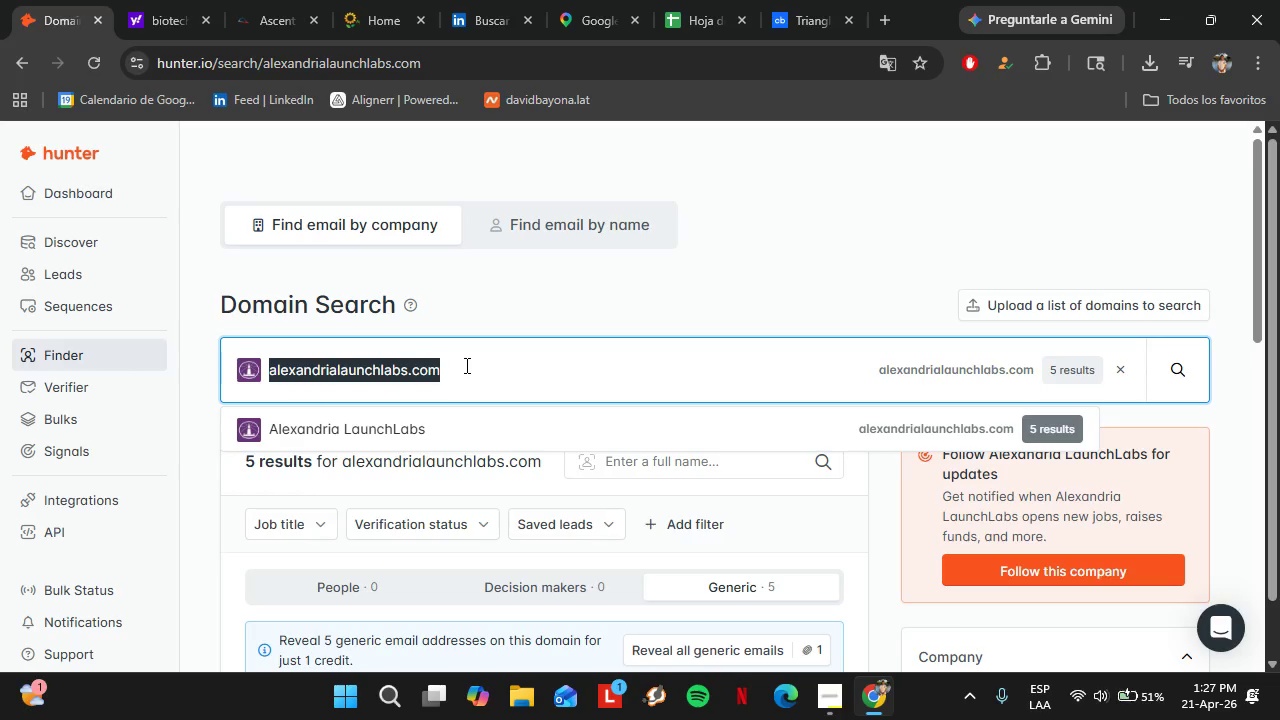 
triple_click([465, 365])
 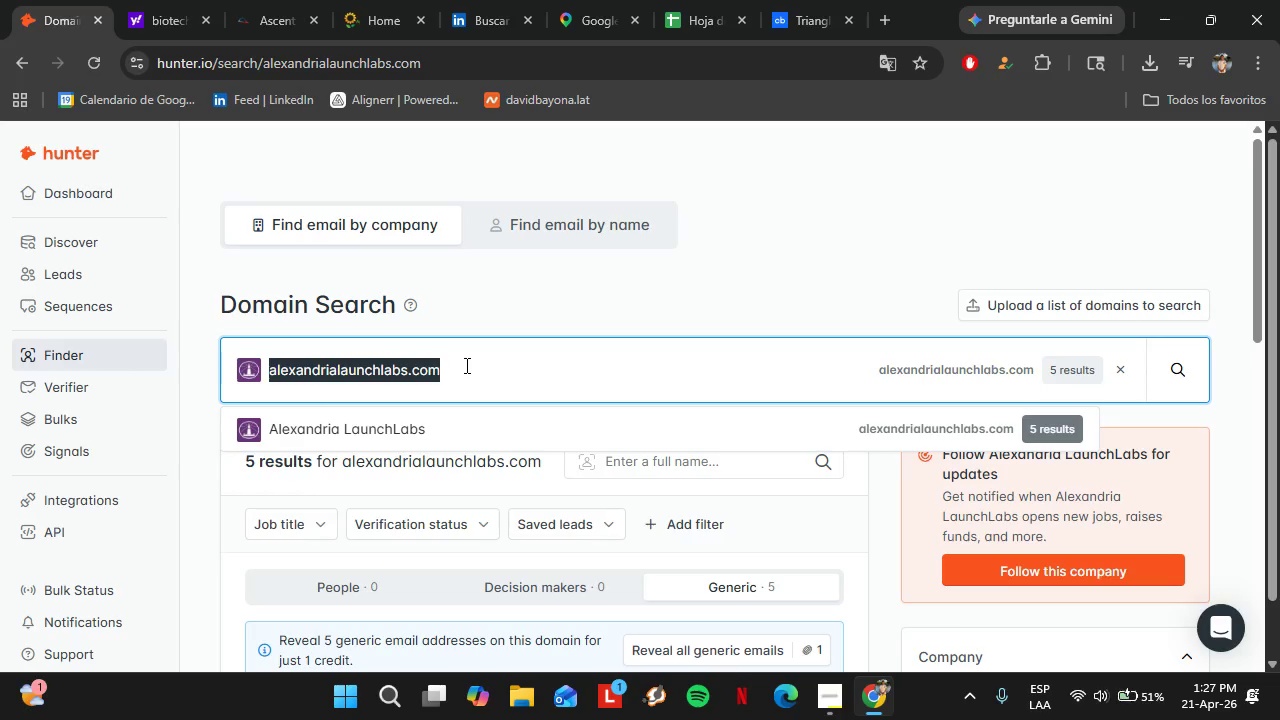 
key(Control+V)
 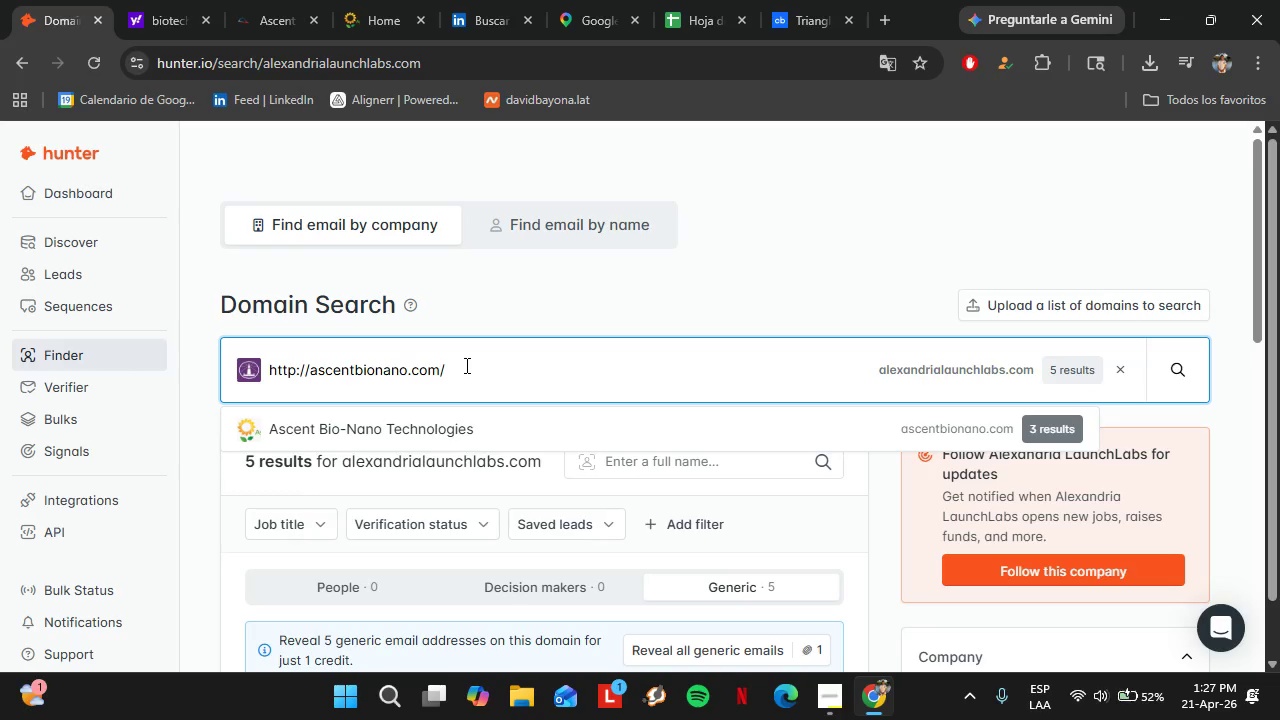 
wait(34.61)
 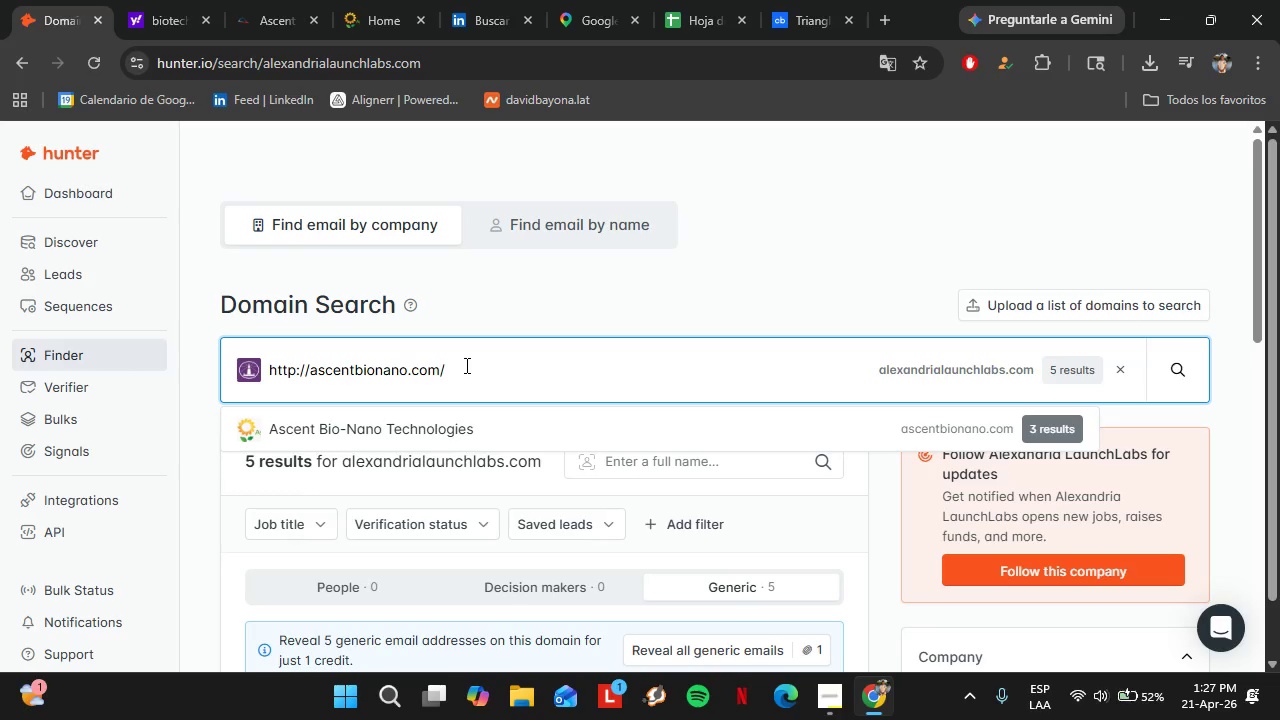 
key(Control+V)
 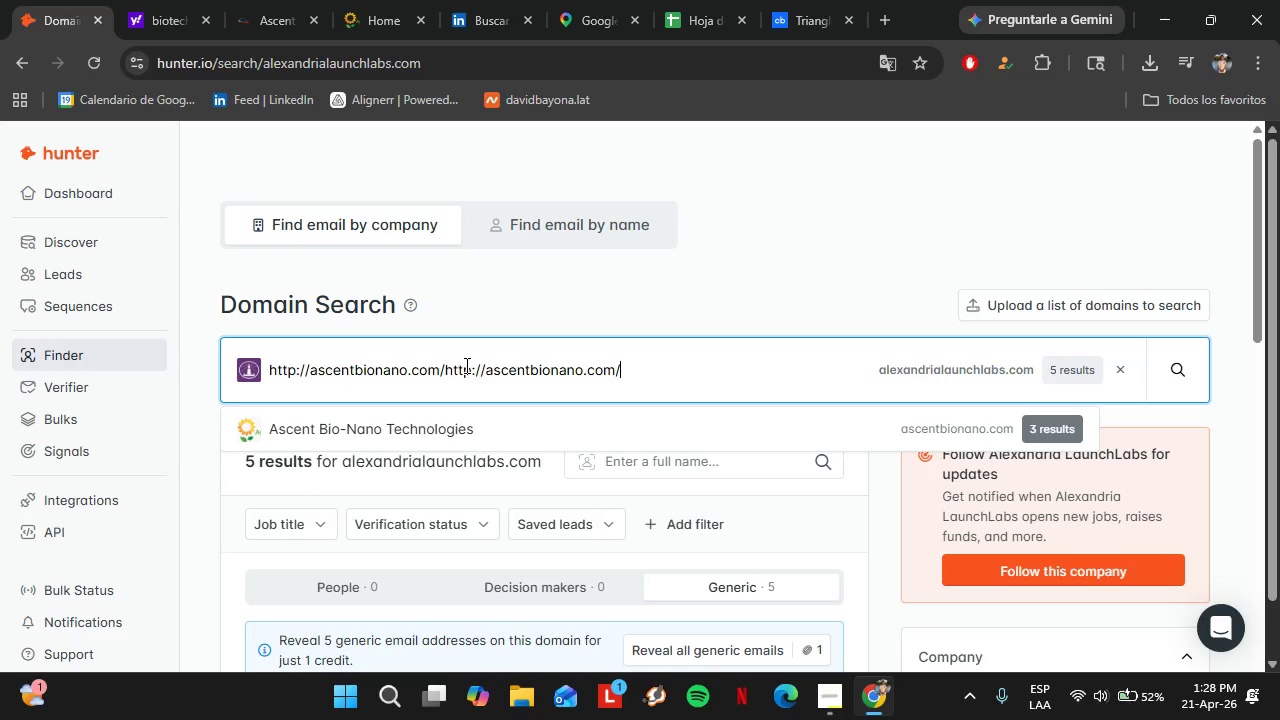 
wait(12.59)
 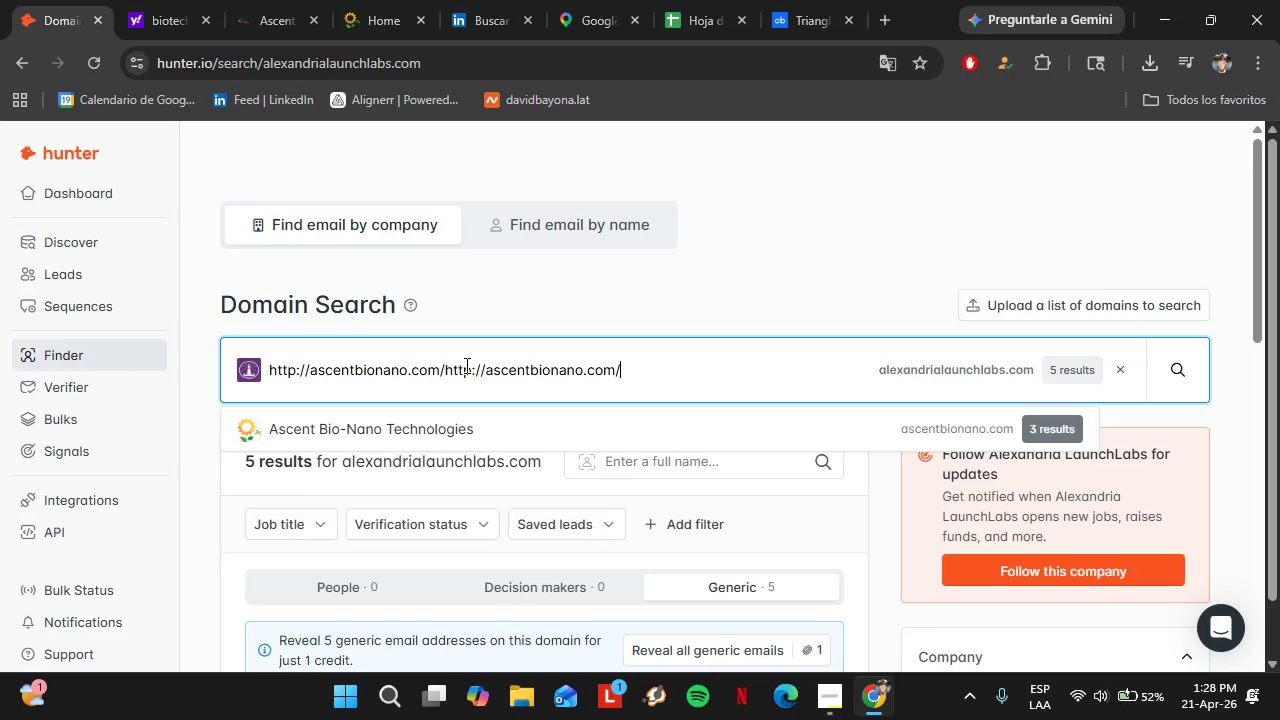 
left_click_drag(start_coordinate=[441, 370], to_coordinate=[653, 385])
 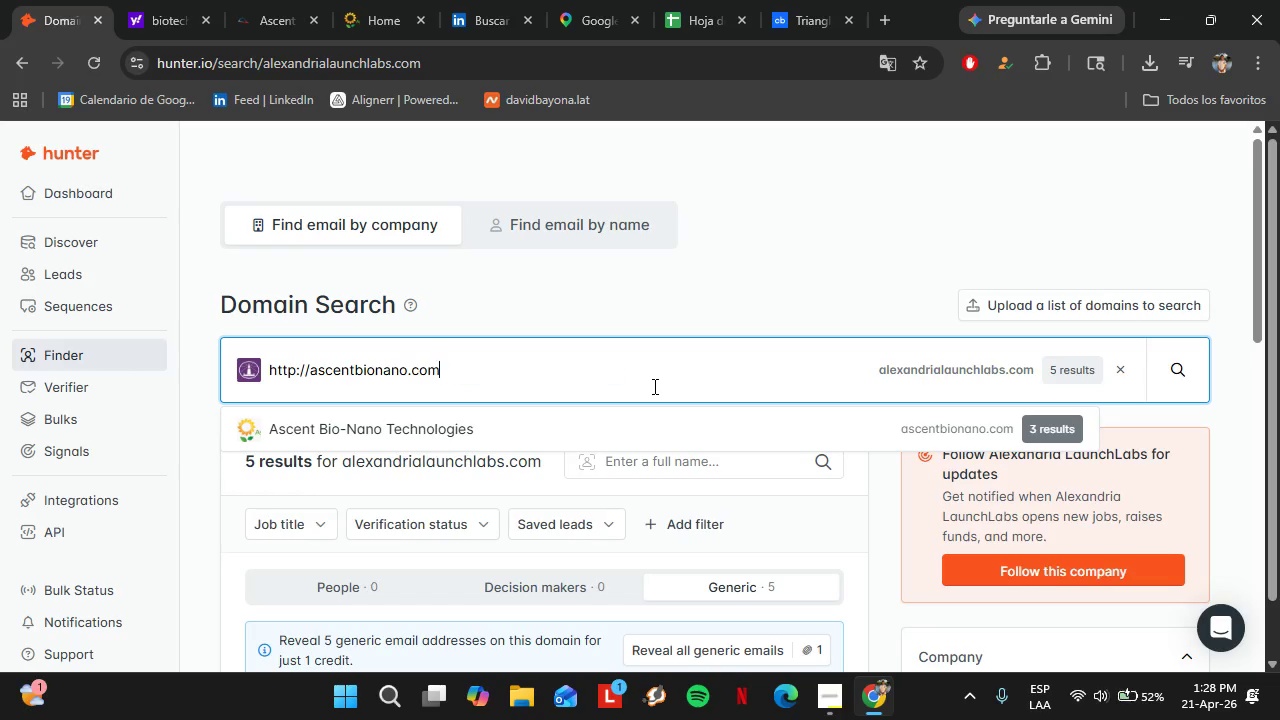 
key(Backspace)
 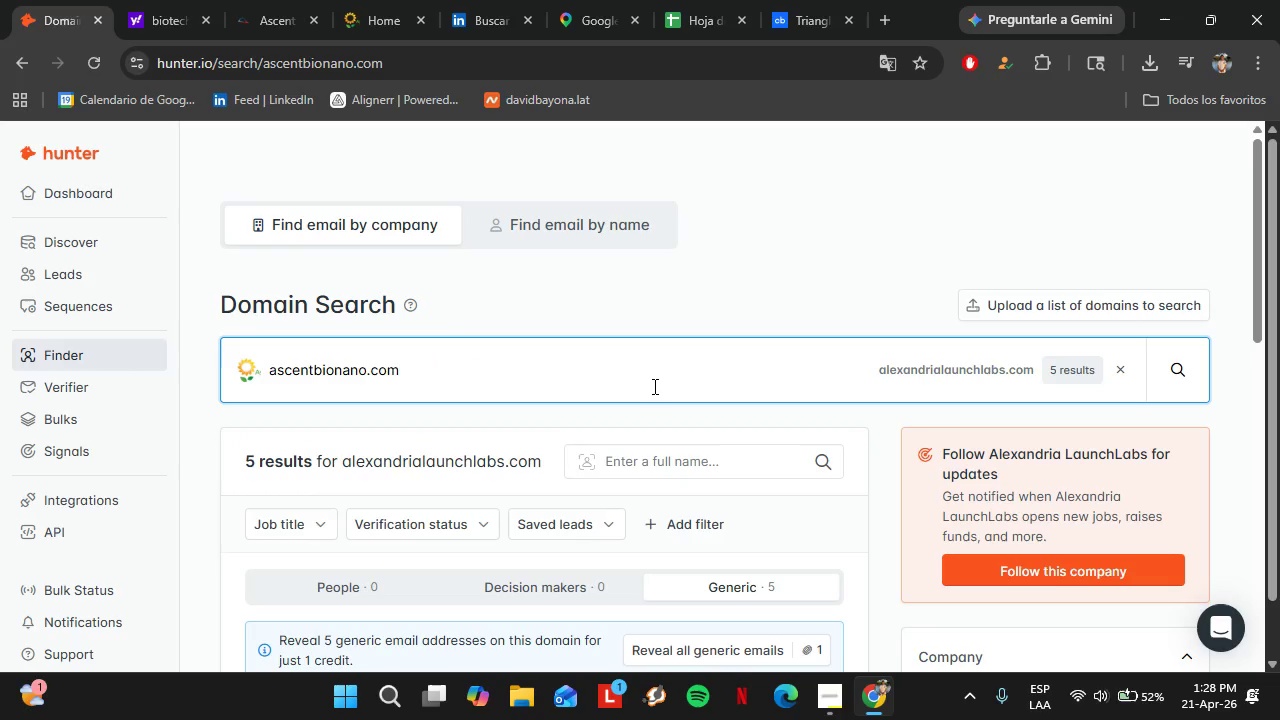 
key(Enter)
 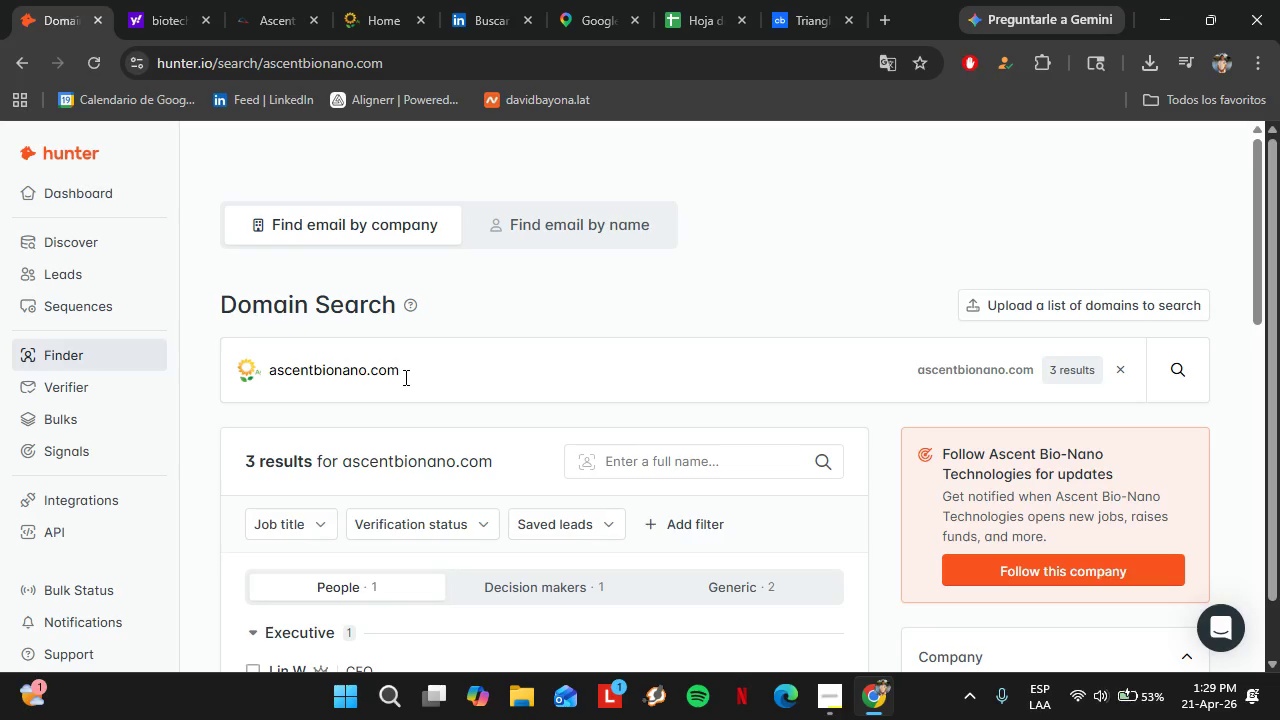 
wait(66.62)
 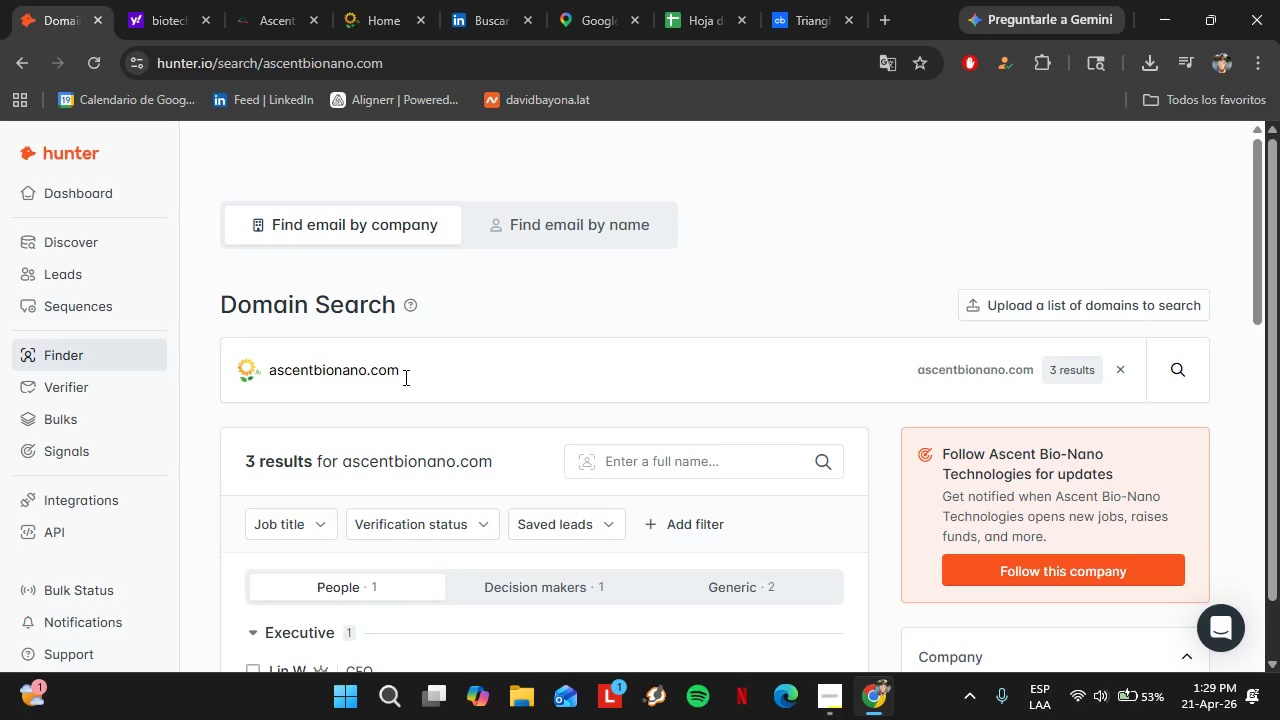 
scroll: coordinate [560, 418], scroll_direction: down, amount: 3.0
 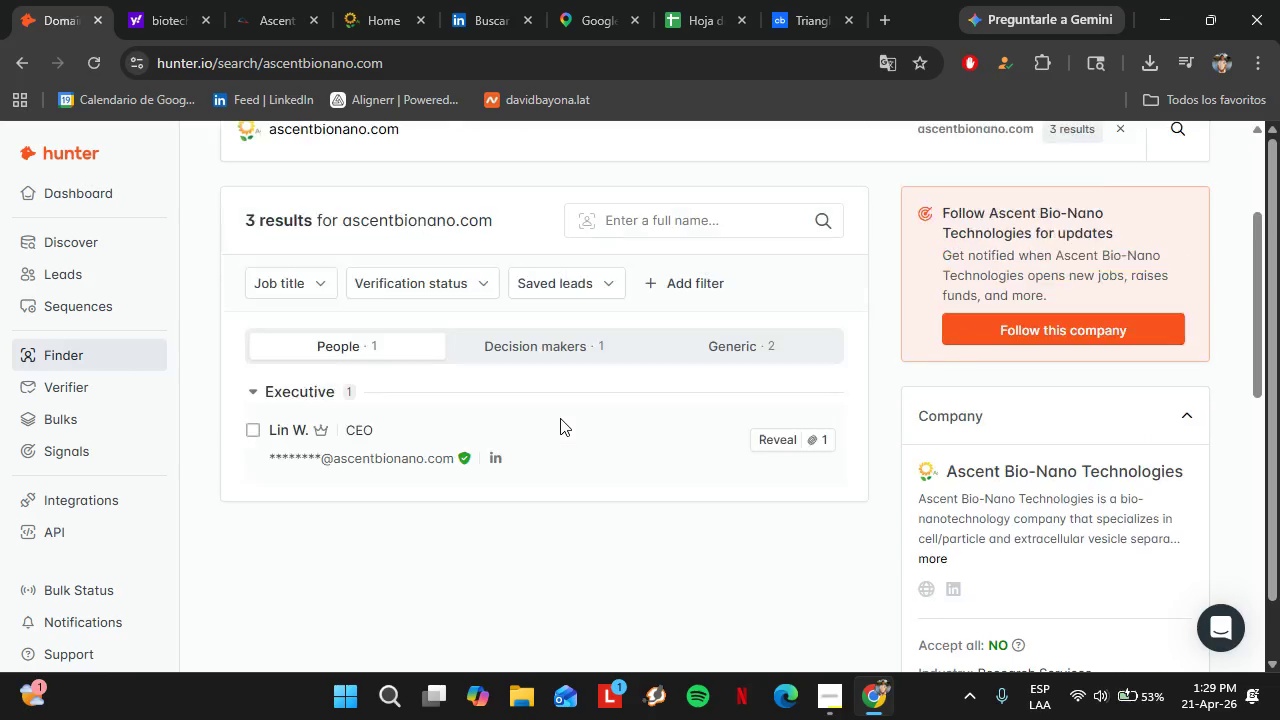 
scroll: coordinate [560, 418], scroll_direction: up, amount: 2.0
 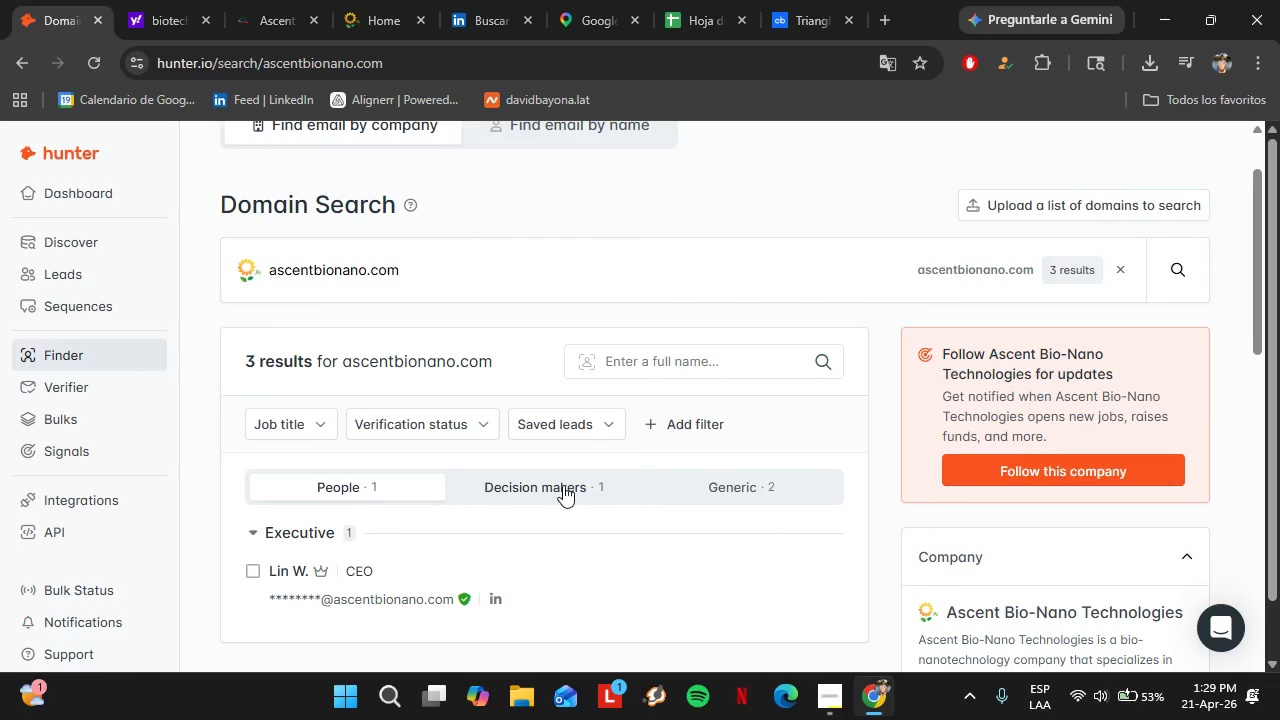 
left_click([563, 485])
 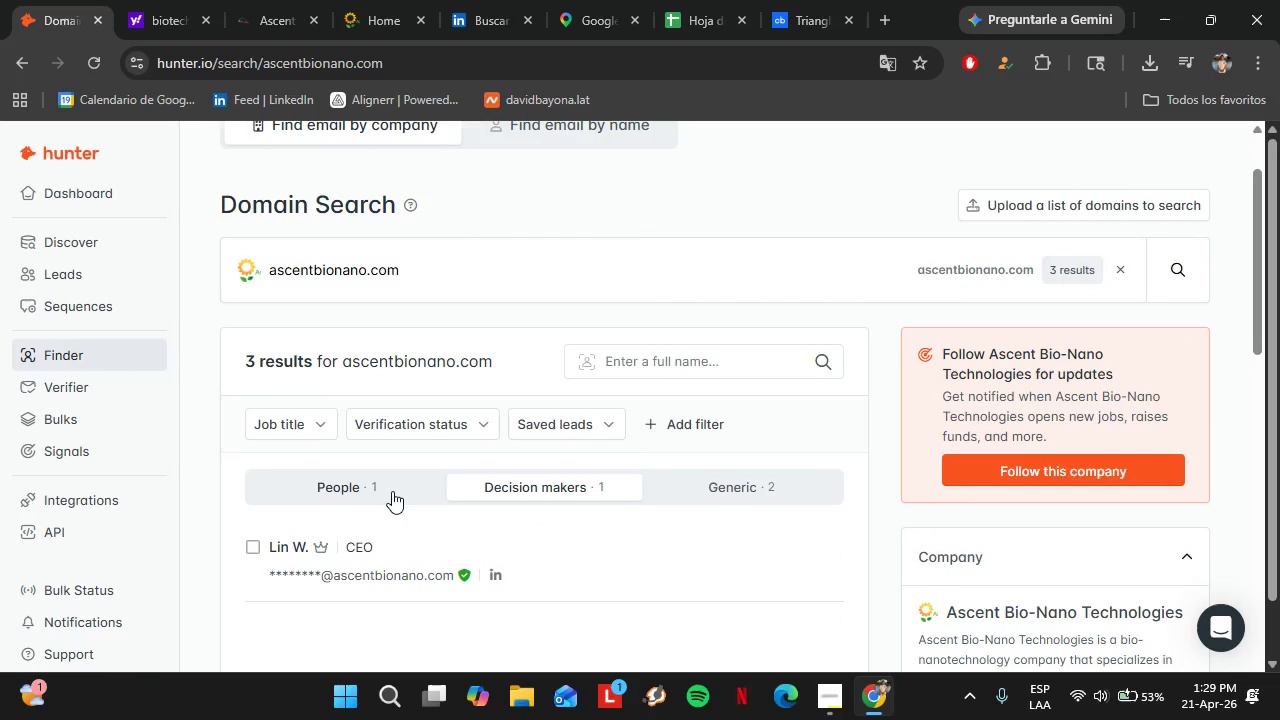 
left_click([392, 491])
 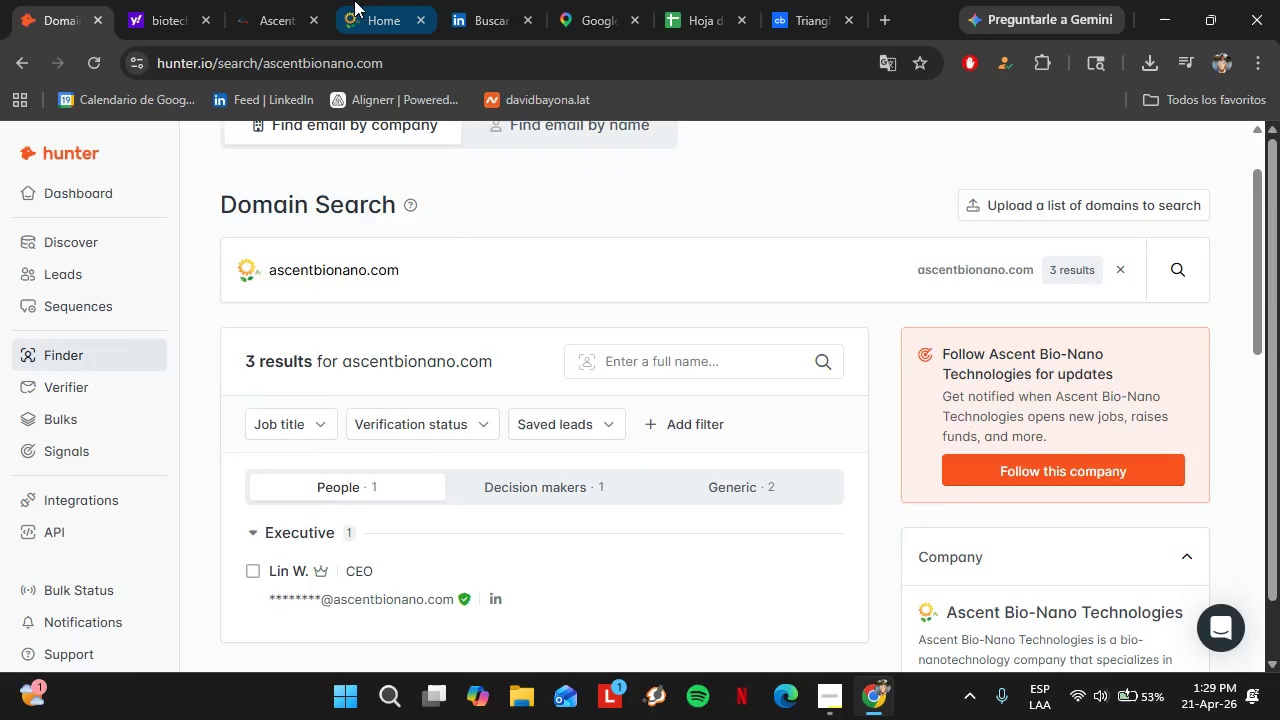 
left_click([355, 0])
 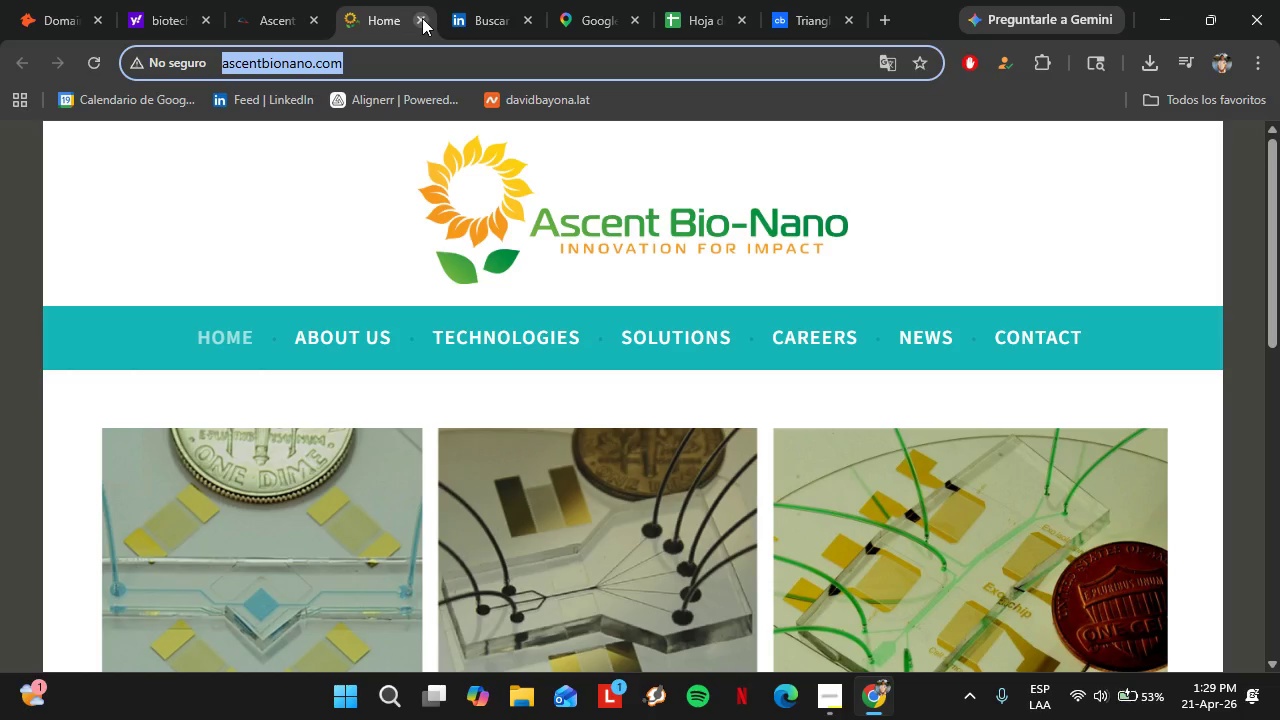 
left_click([422, 18])
 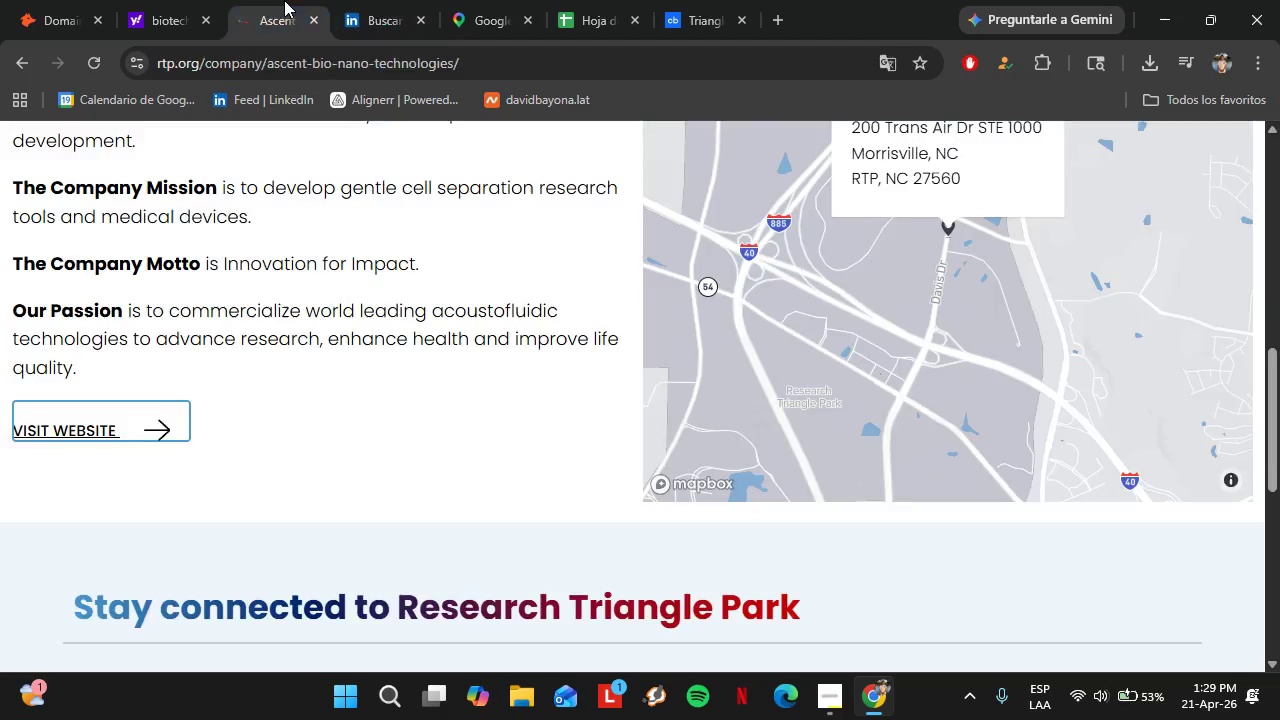 
left_click([284, 0])
 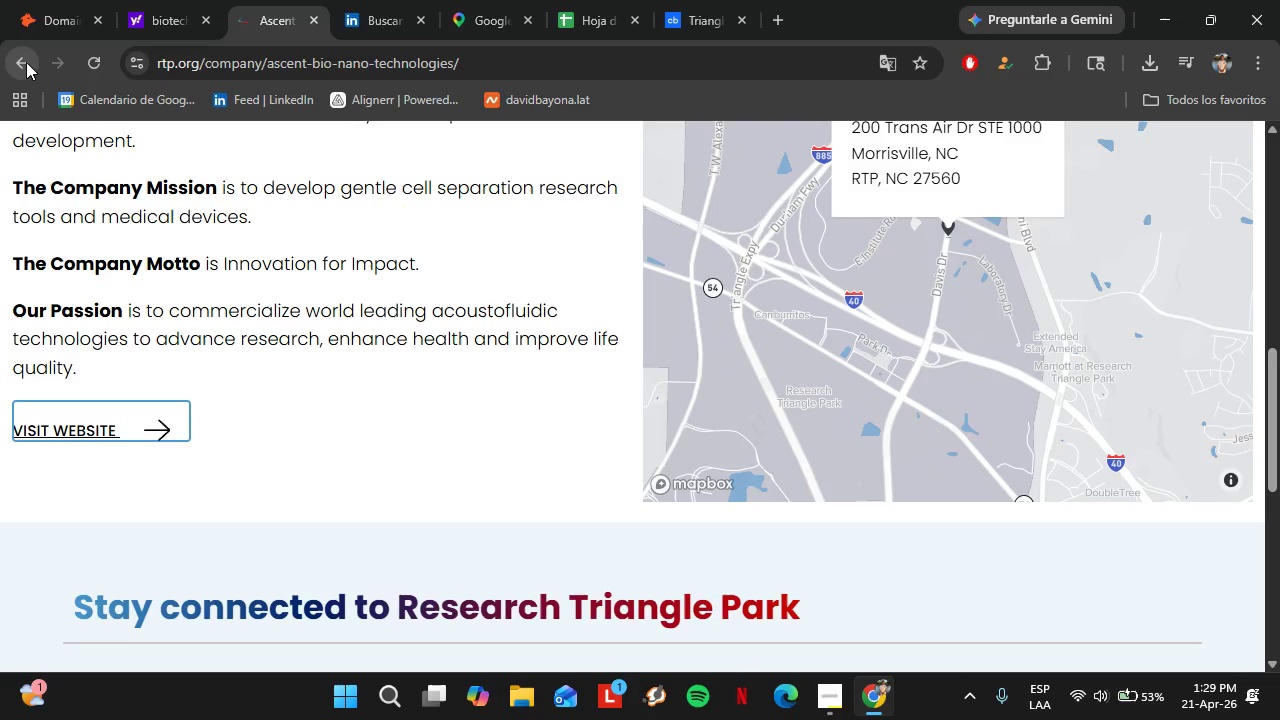 
left_click([25, 61])
 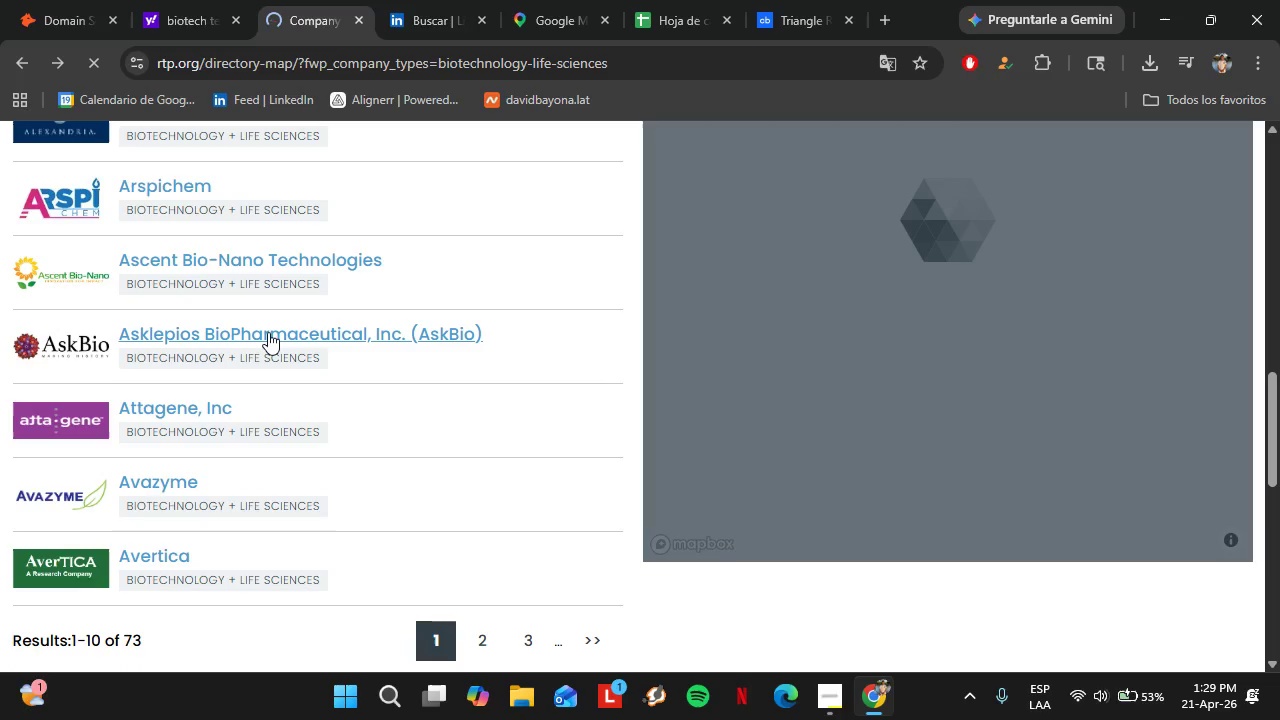 
left_click([284, 393])
 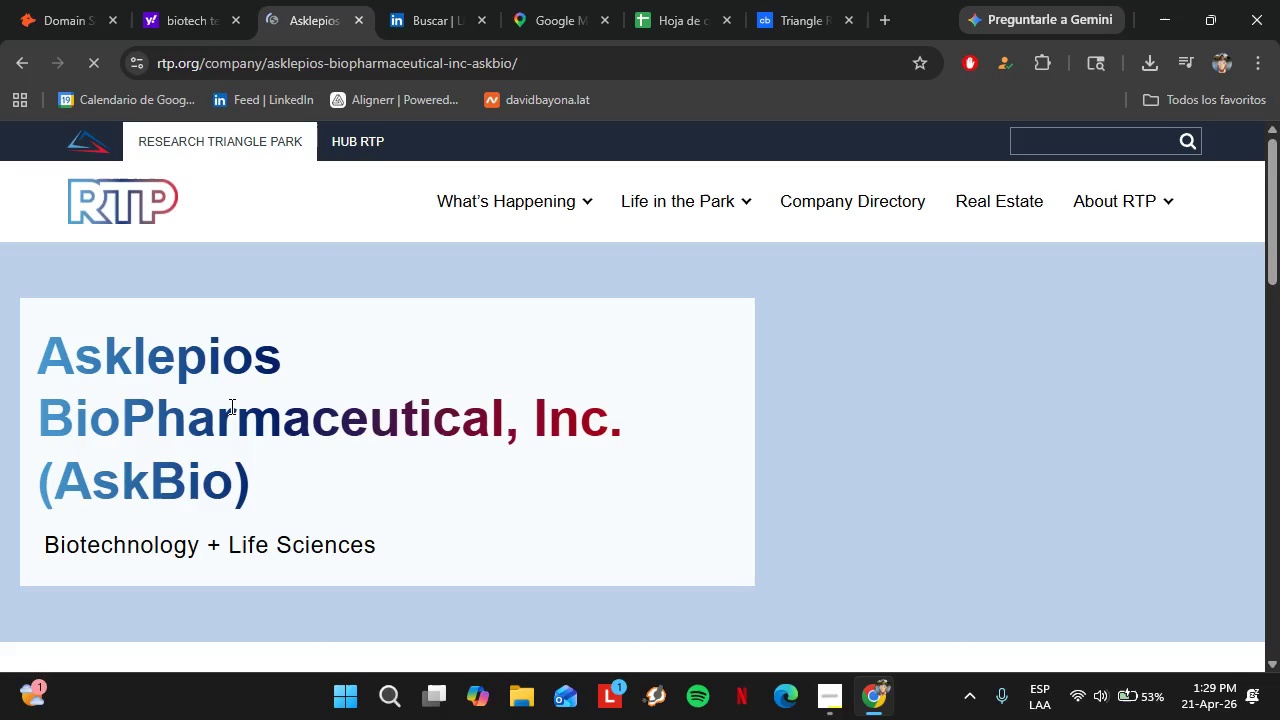 
scroll: coordinate [265, 361], scroll_direction: down, amount: 8.0
 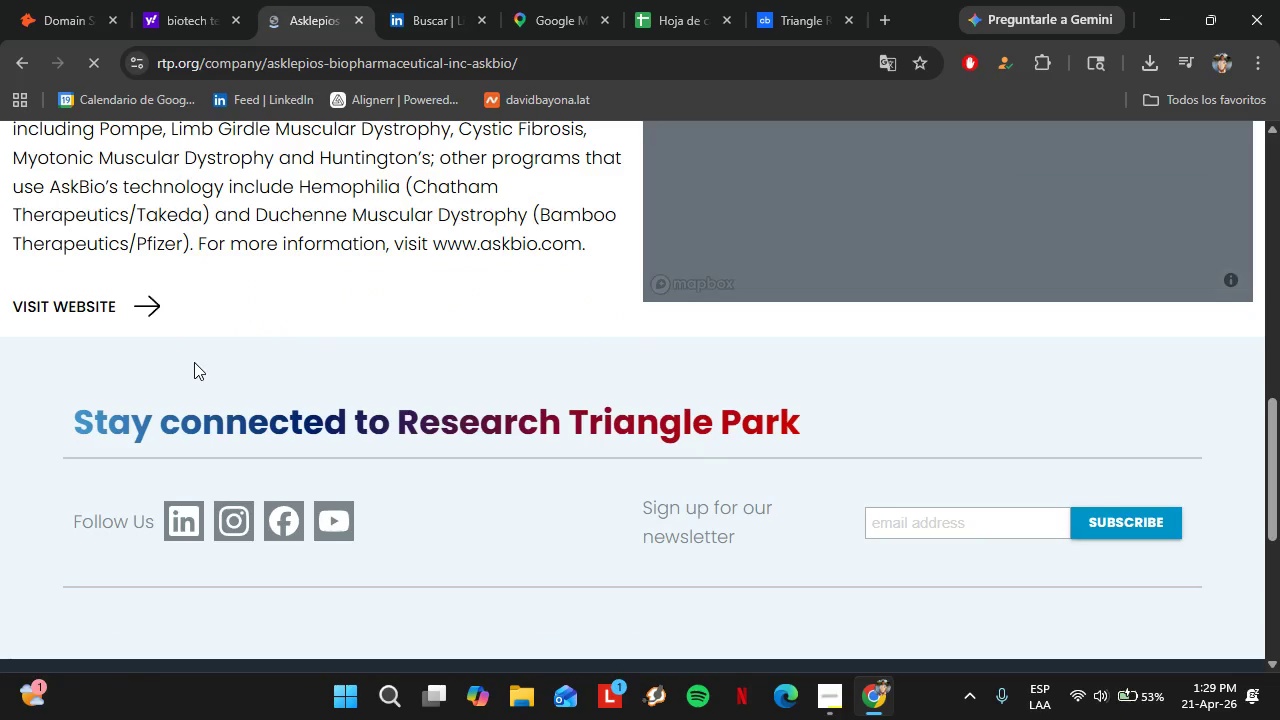 
left_click([132, 313])
 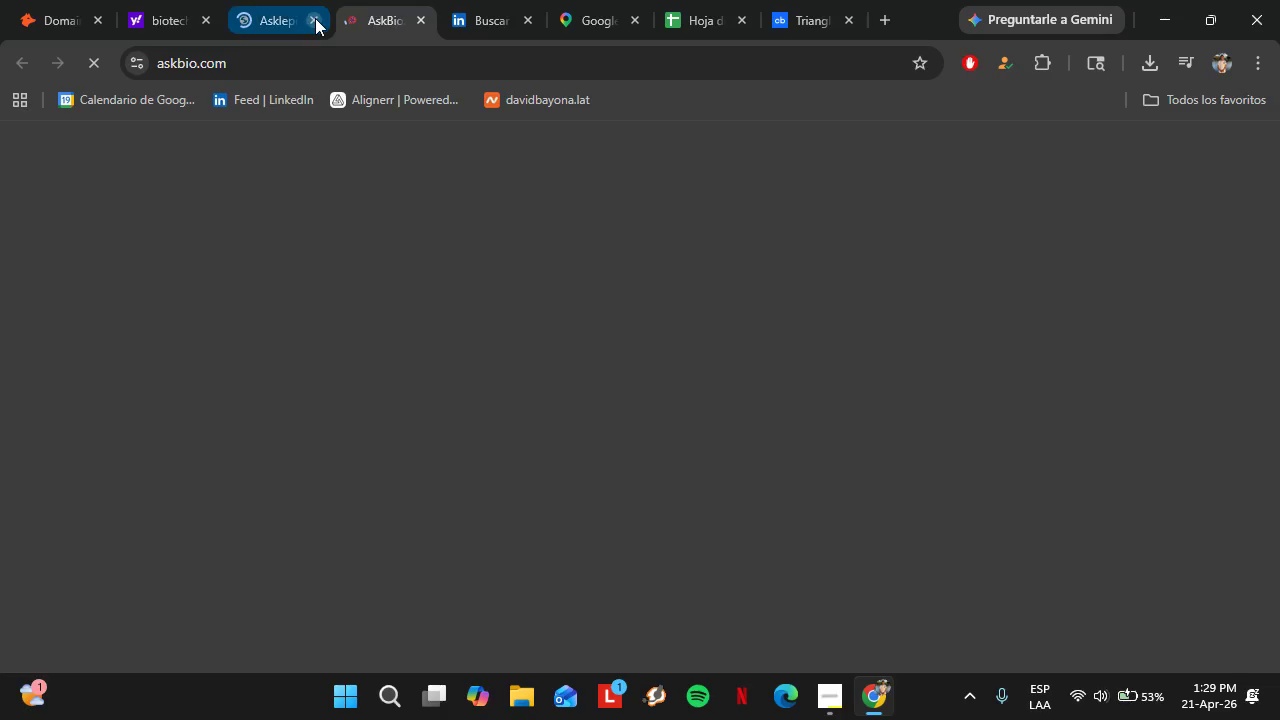 
left_click([293, 68])
 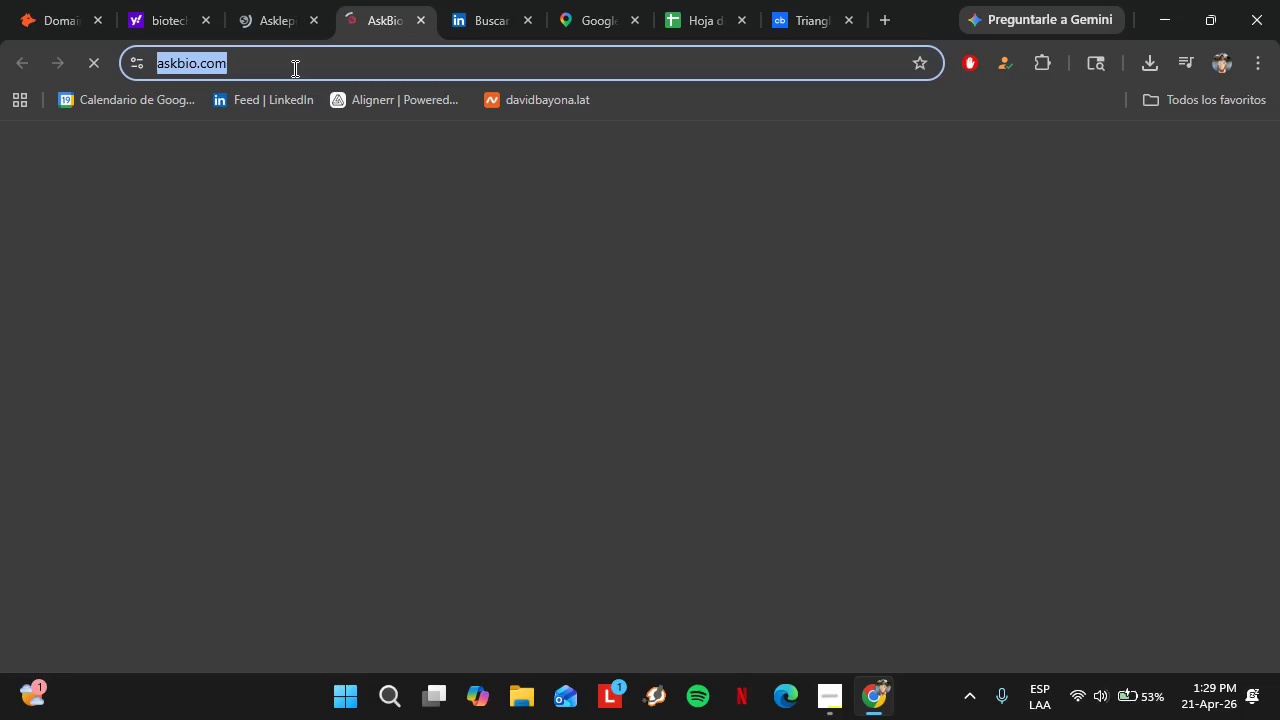 
key(Control+C)
 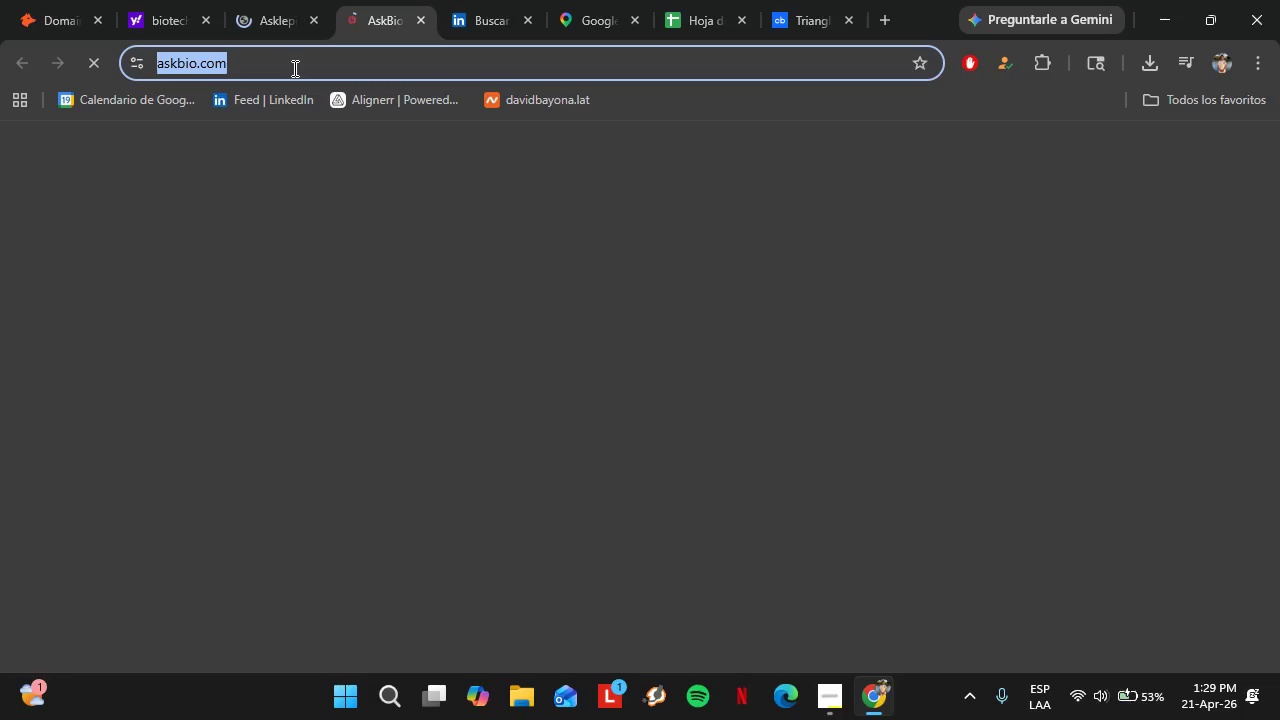 
left_click([36, 0])
 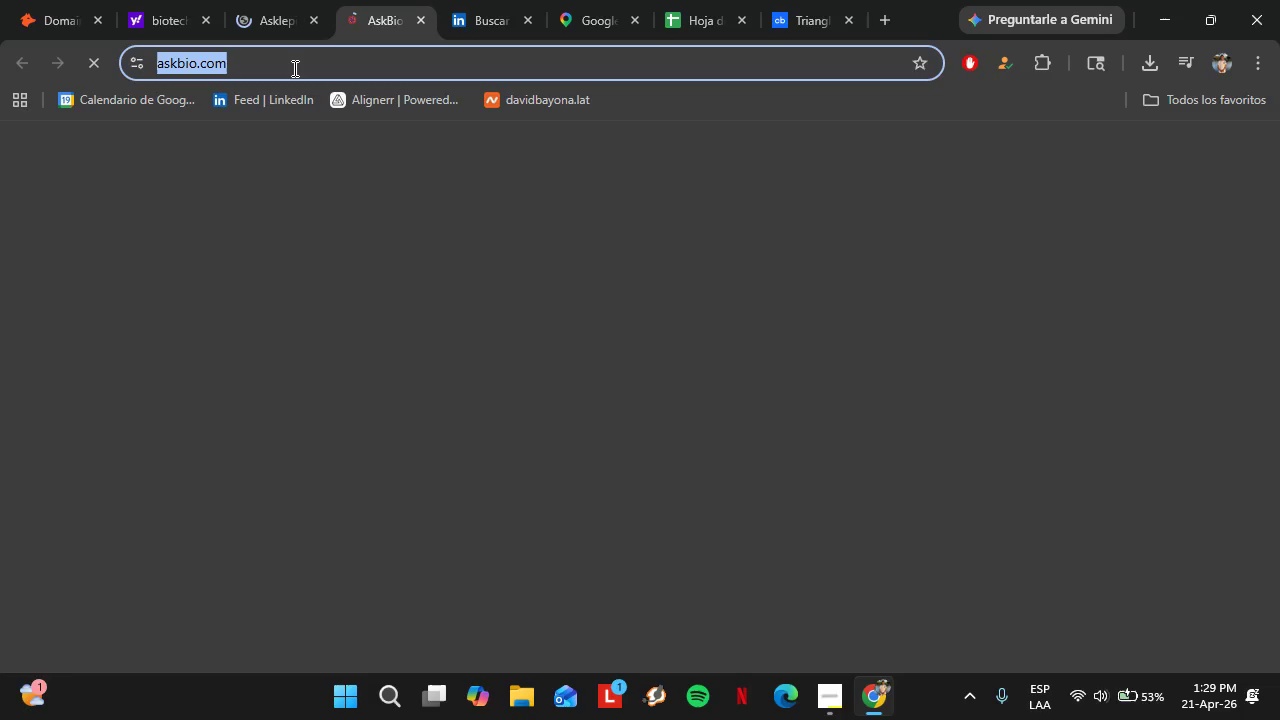 
left_click_drag(start_coordinate=[552, 254], to_coordinate=[245, 250])
 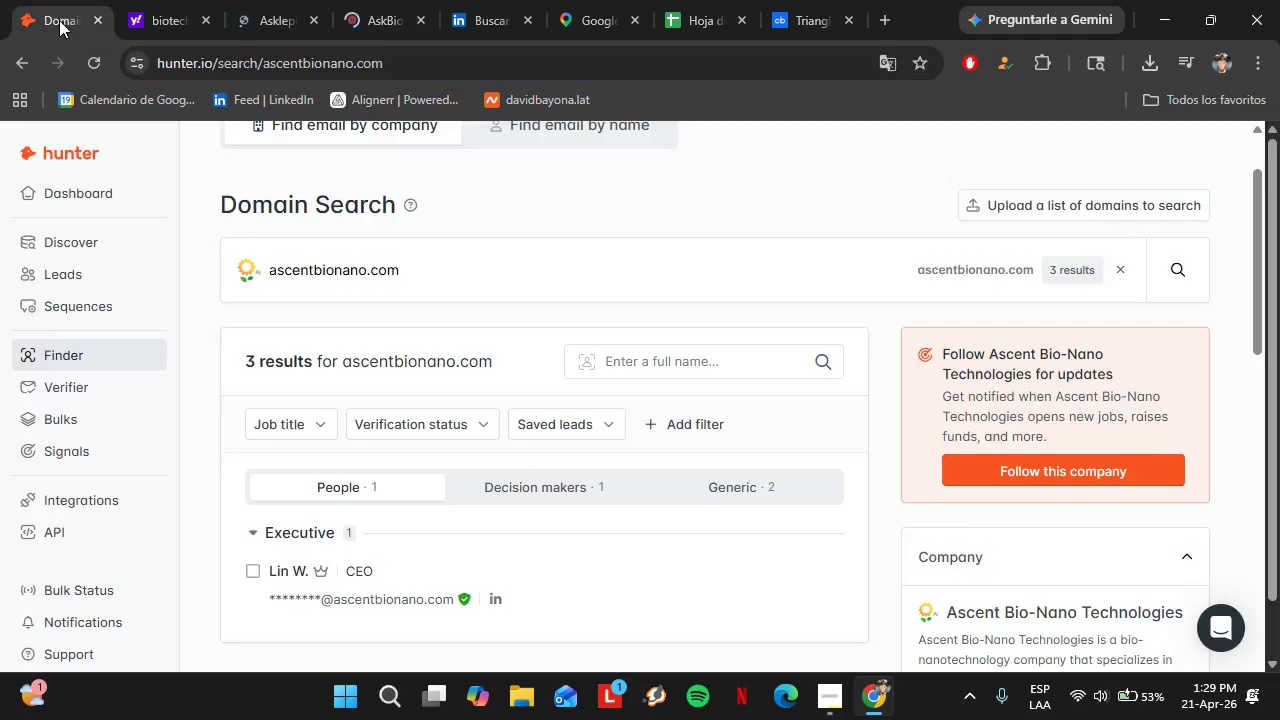 
key(Control+V)
 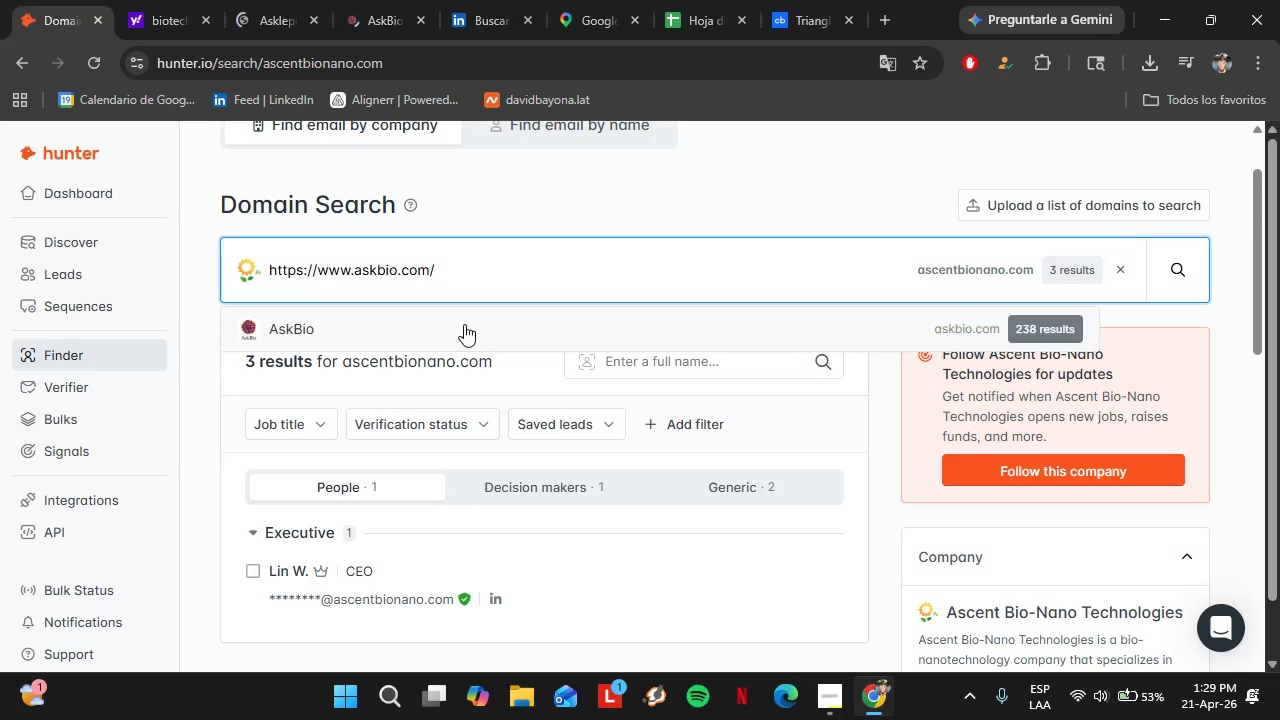 
left_click_drag(start_coordinate=[470, 265], to_coordinate=[207, 266])
 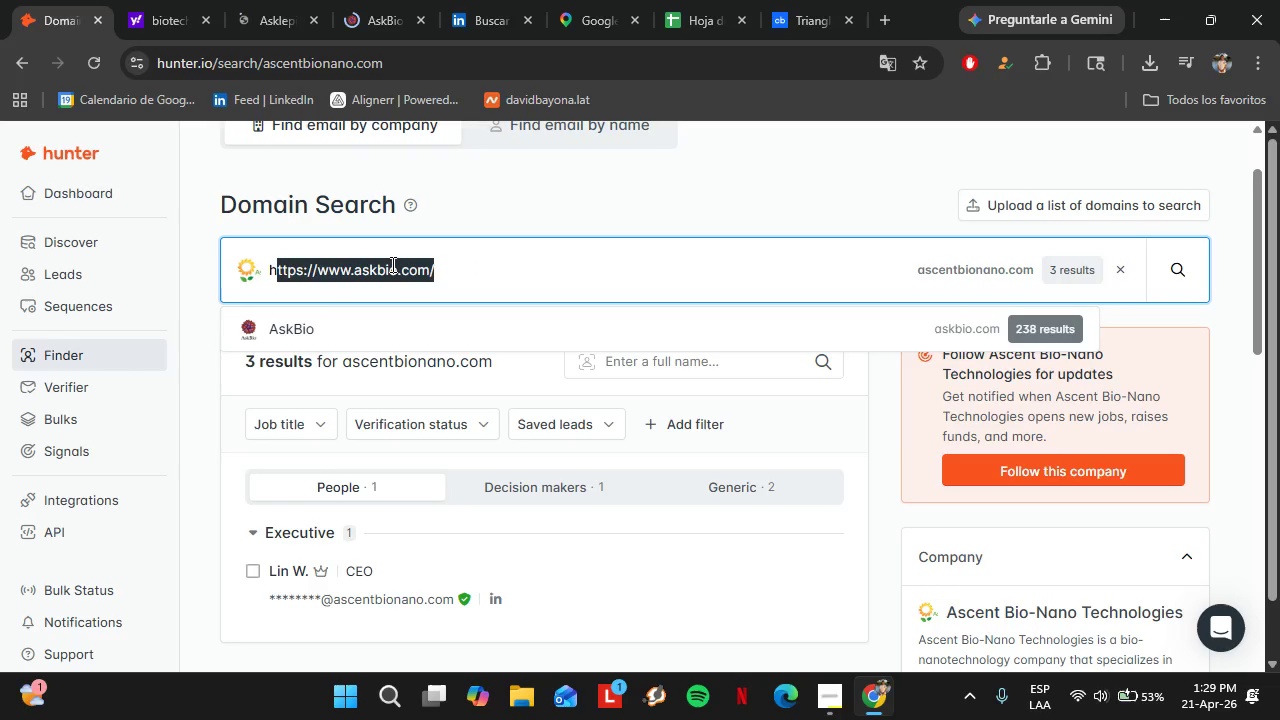 
key(Backspace)
 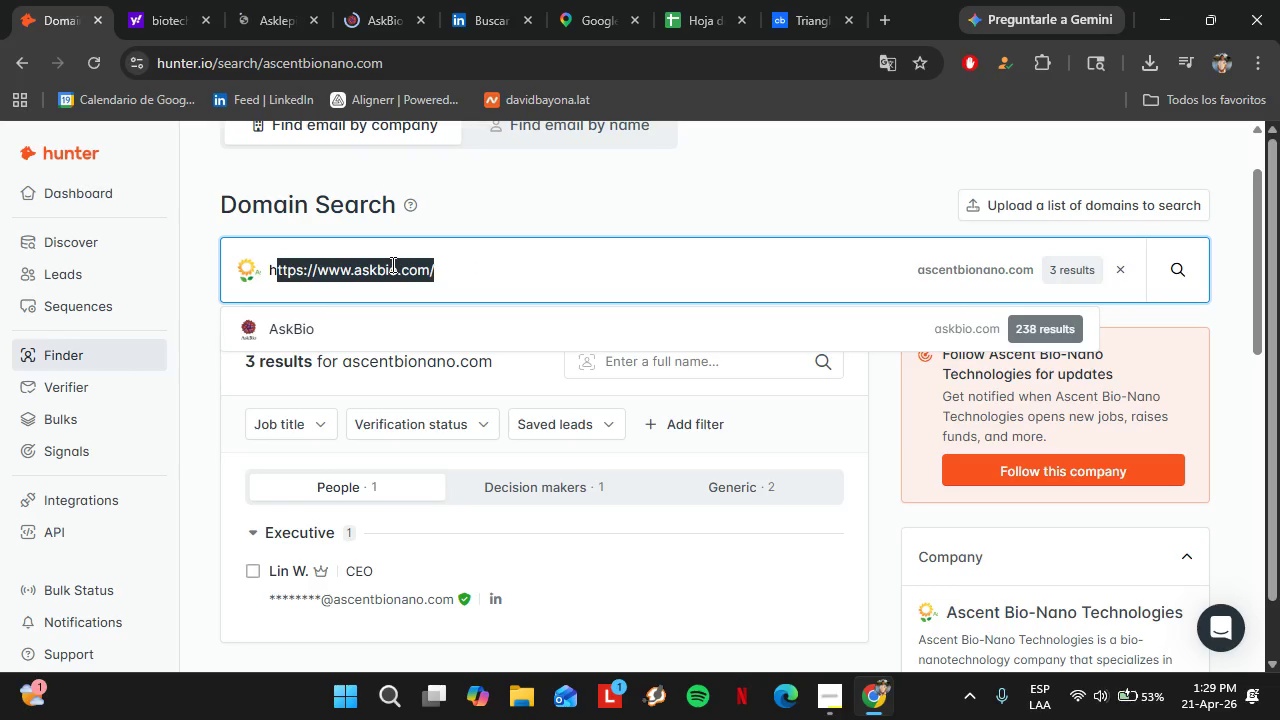 
left_click([350, 0])
 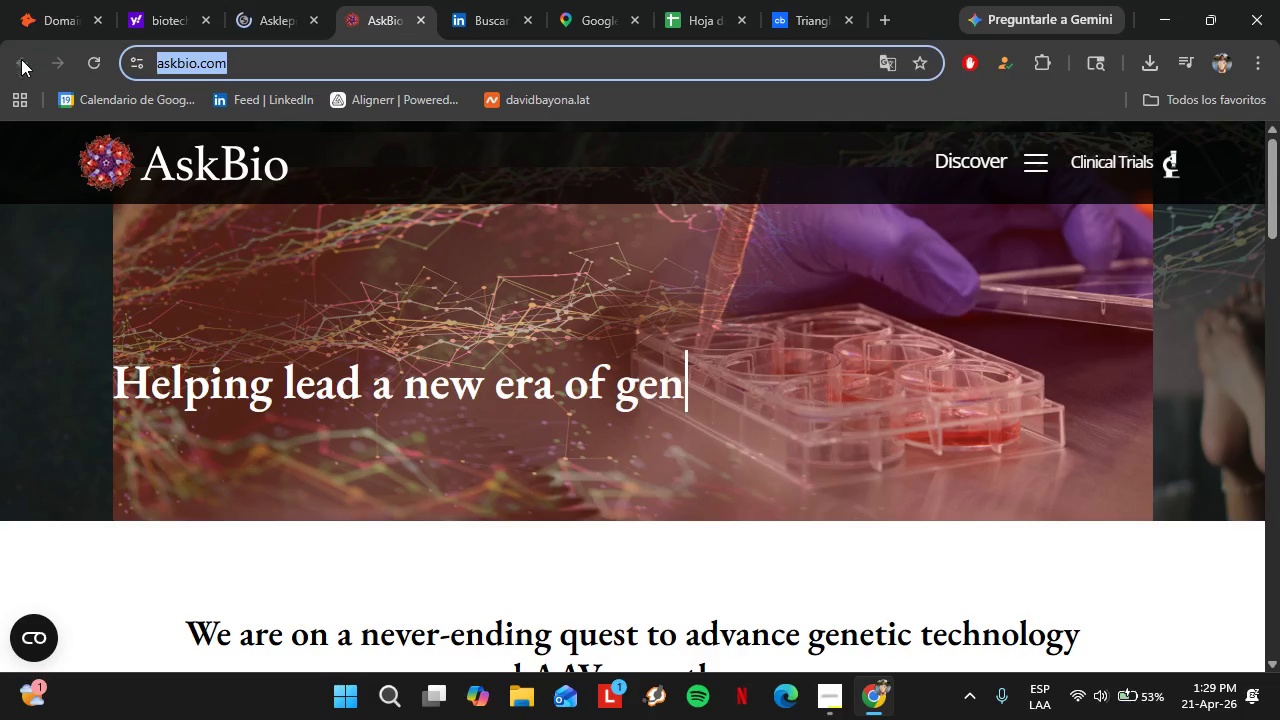 
left_click([291, 0])
 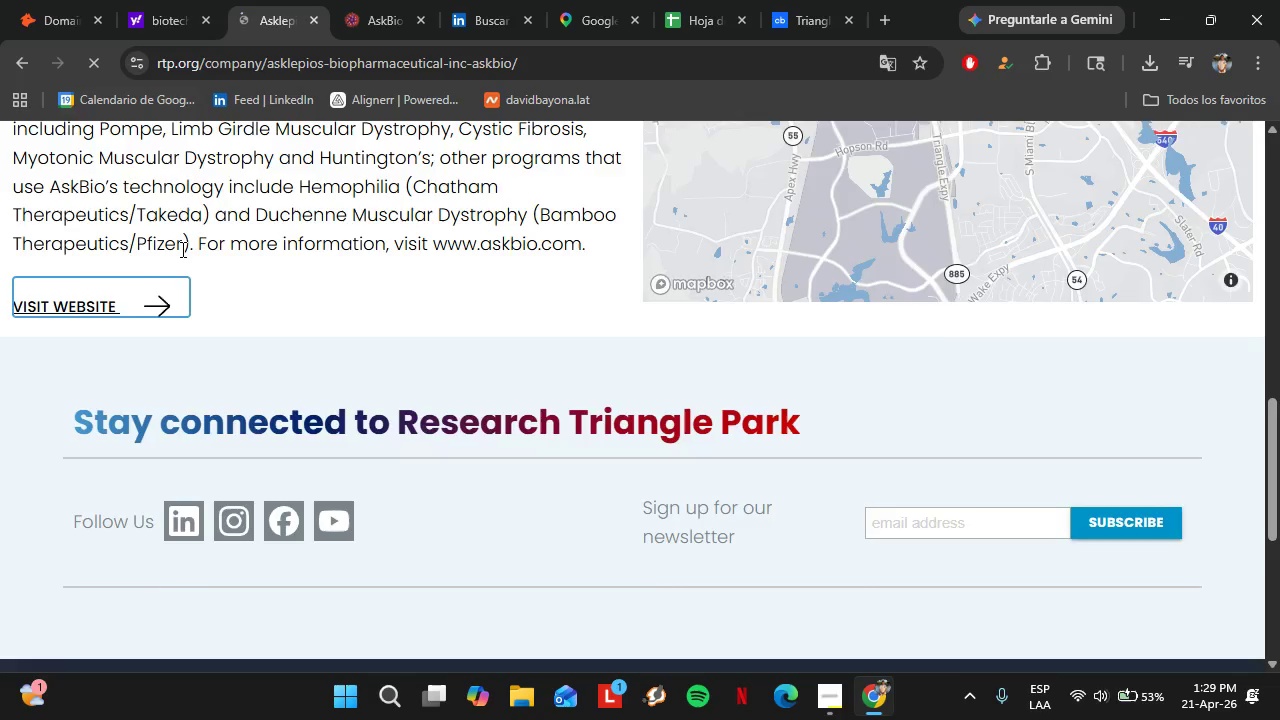 
scroll: coordinate [181, 249], scroll_direction: up, amount: 2.0
 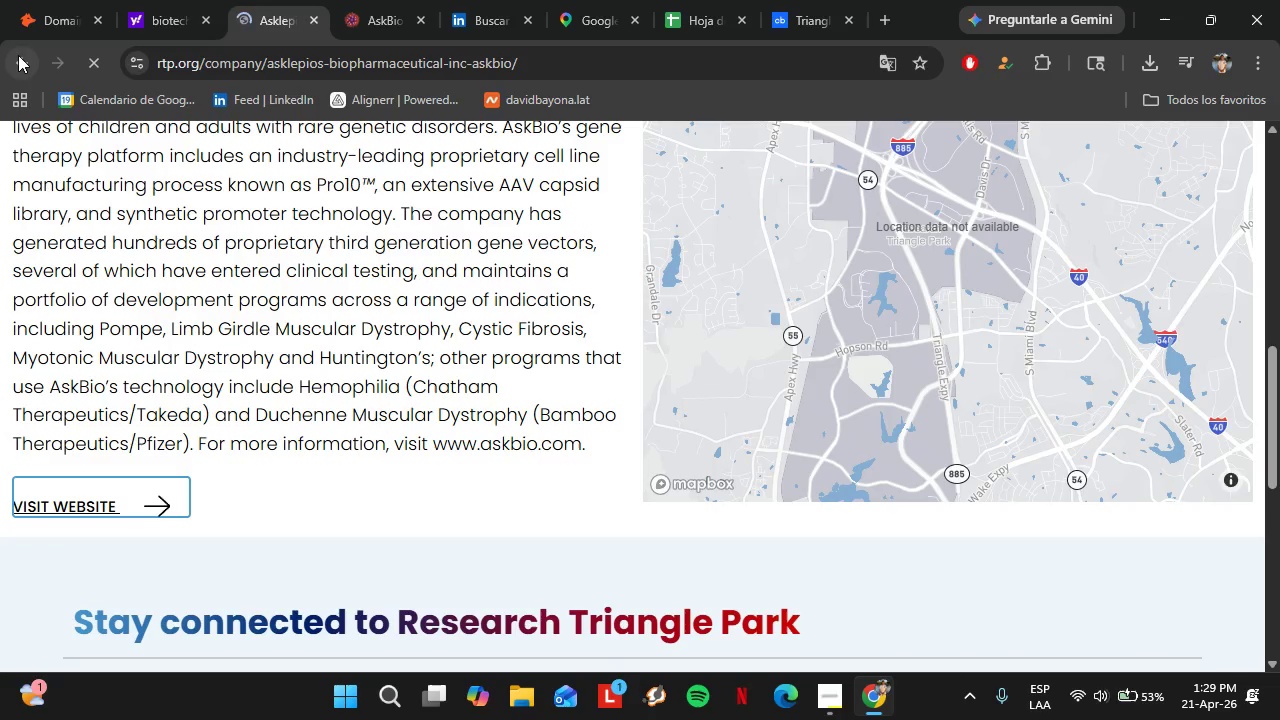 
left_click([18, 54])
 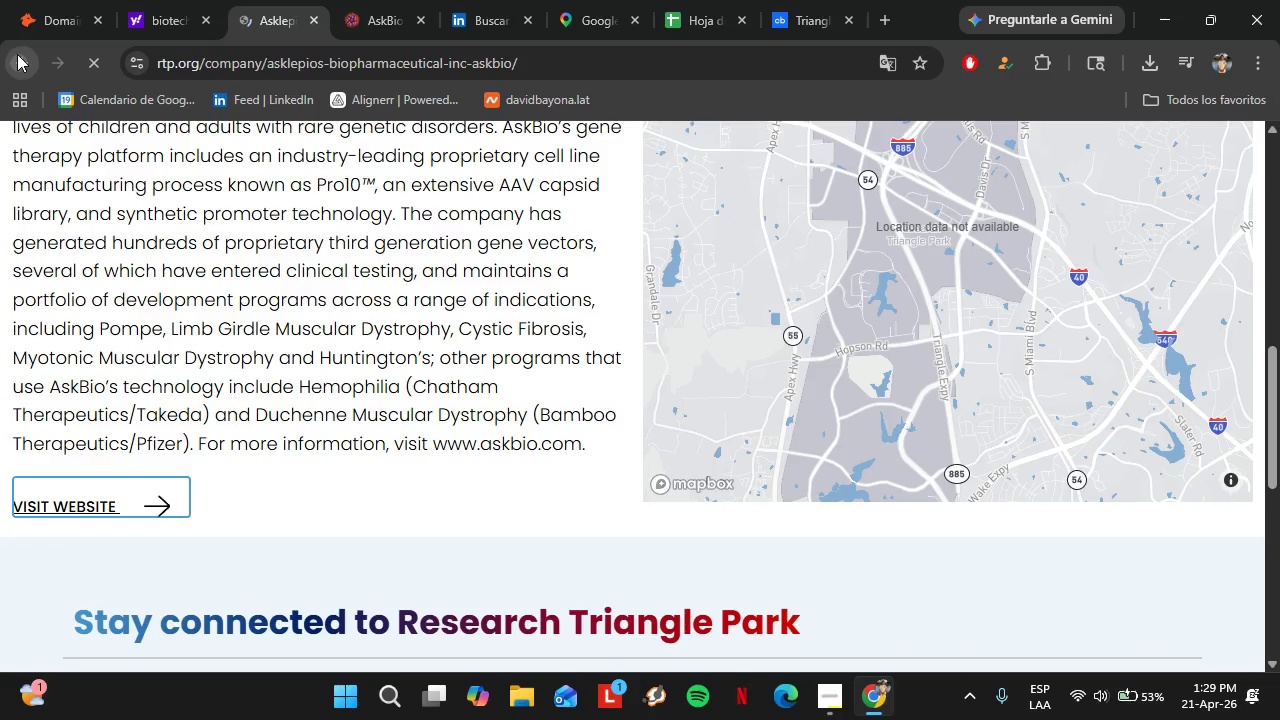 
left_click([415, 24])
 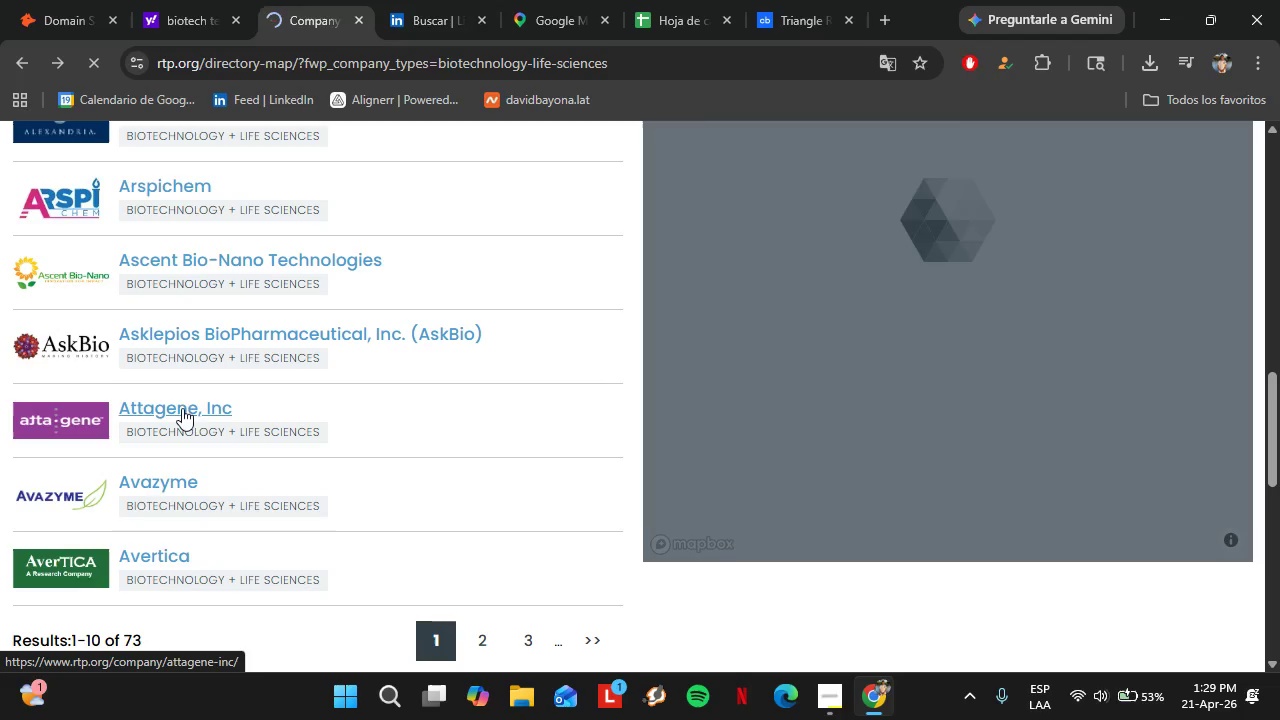 
left_click([182, 408])
 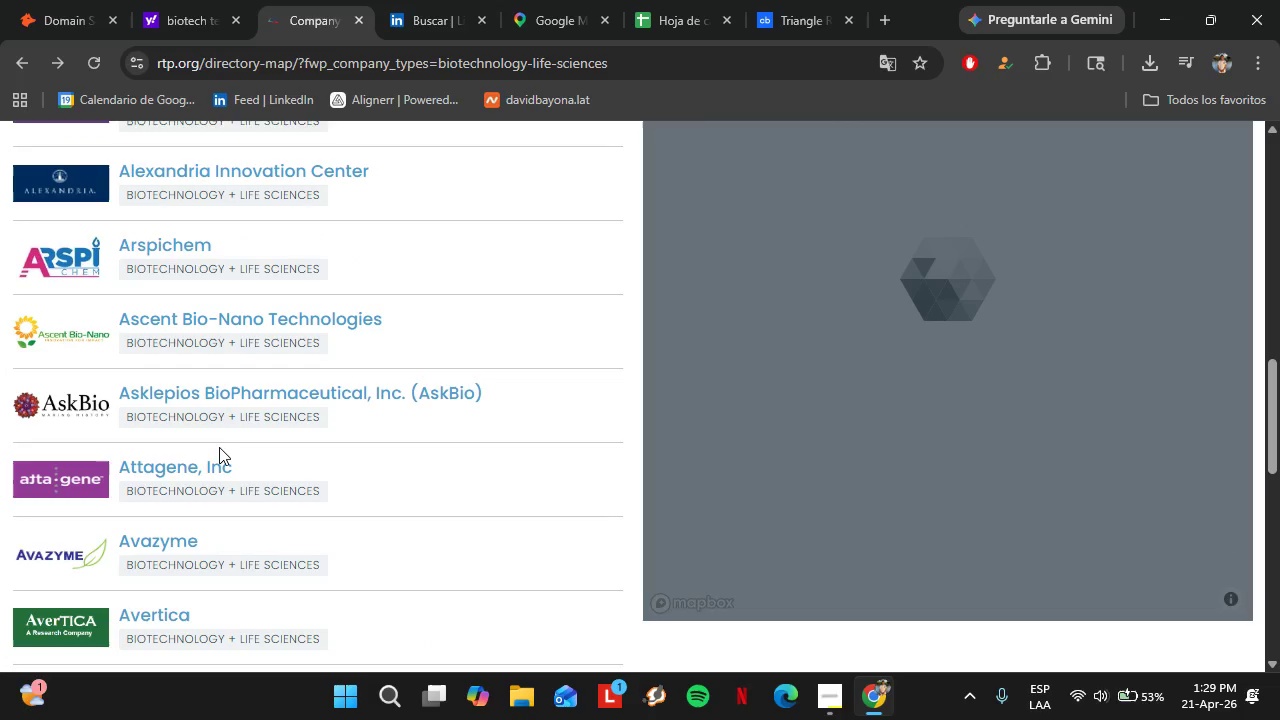 
mouse_move([187, 449])
 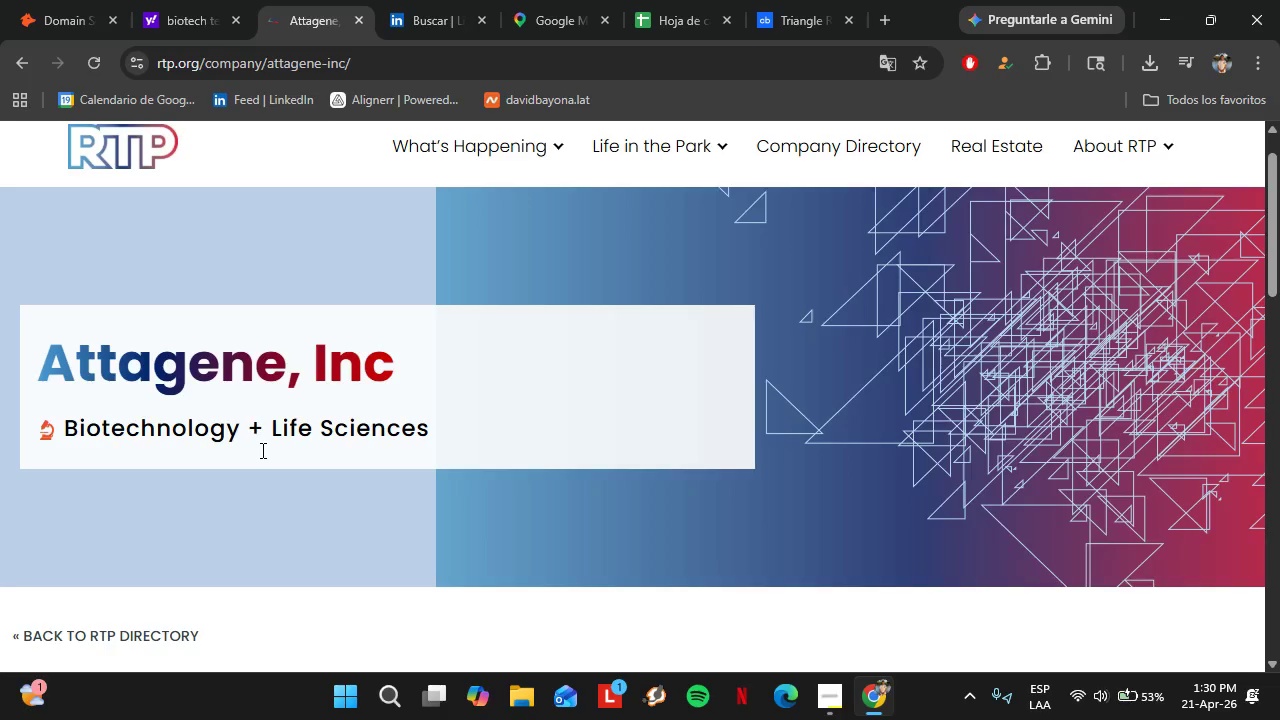 
scroll: coordinate [225, 444], scroll_direction: down, amount: 6.0
 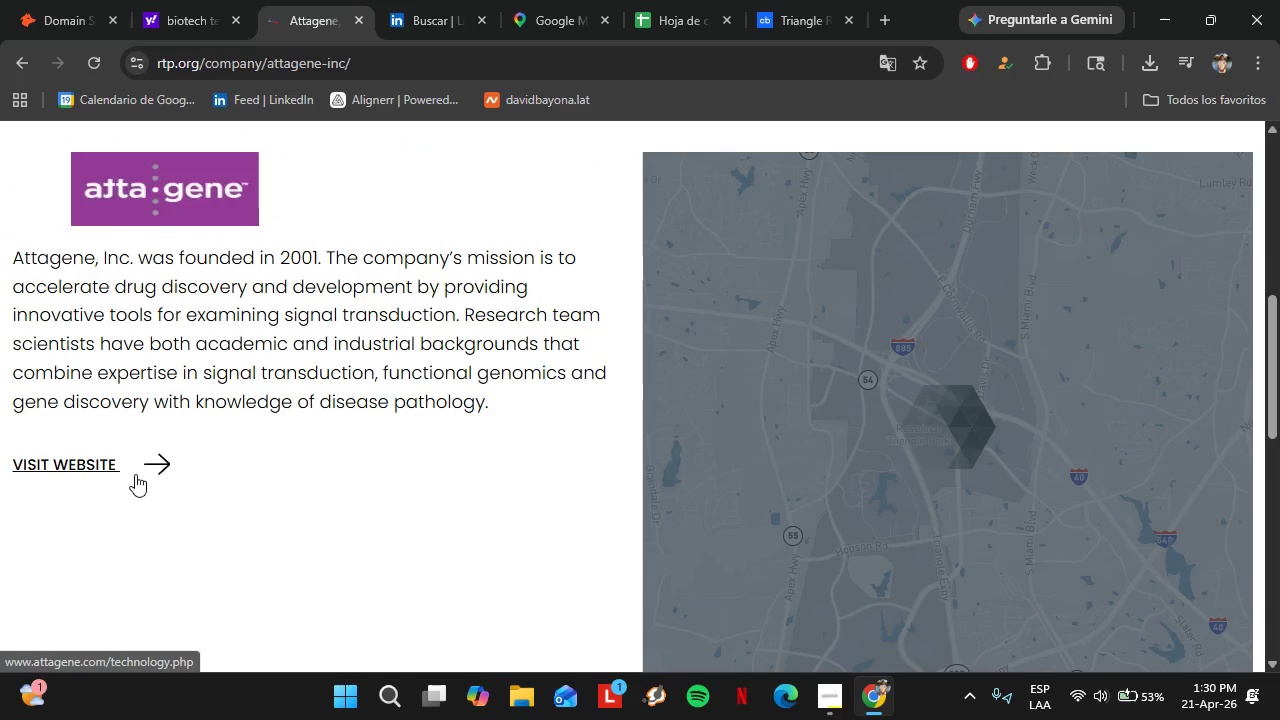 
left_click([135, 474])
 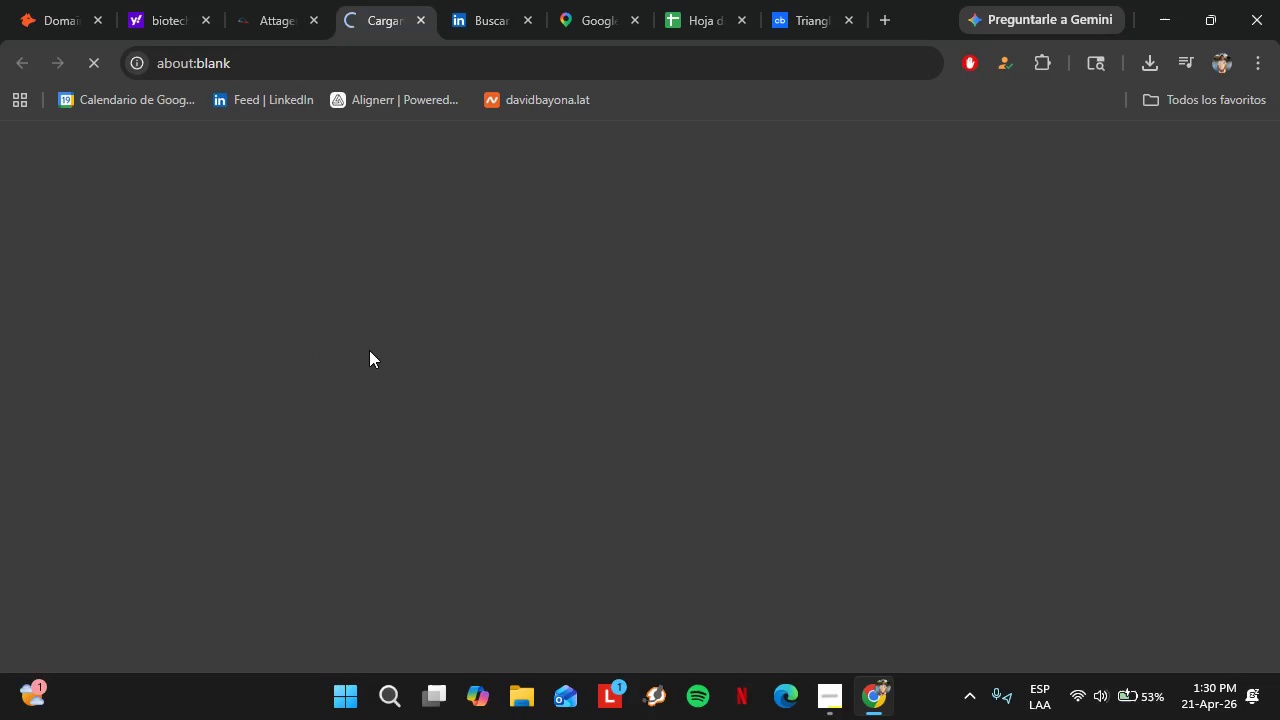 
wait(9.89)
 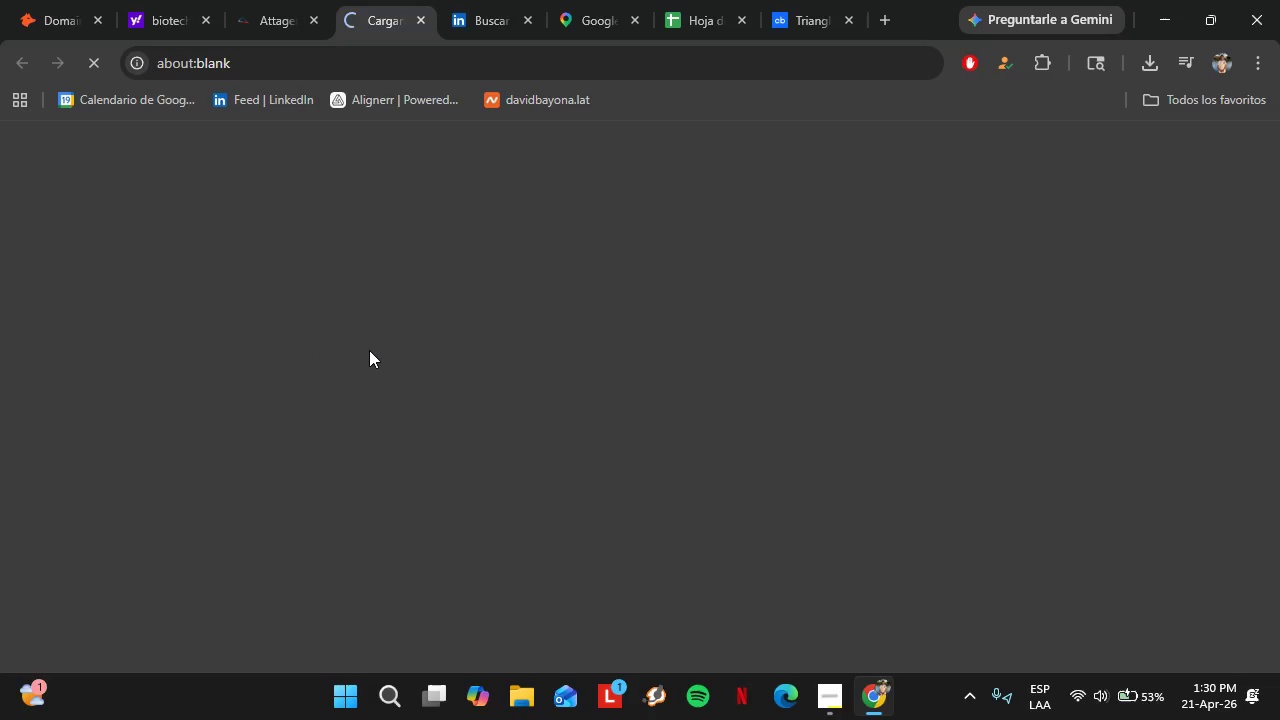 
scroll: coordinate [404, 340], scroll_direction: down, amount: 2.0
 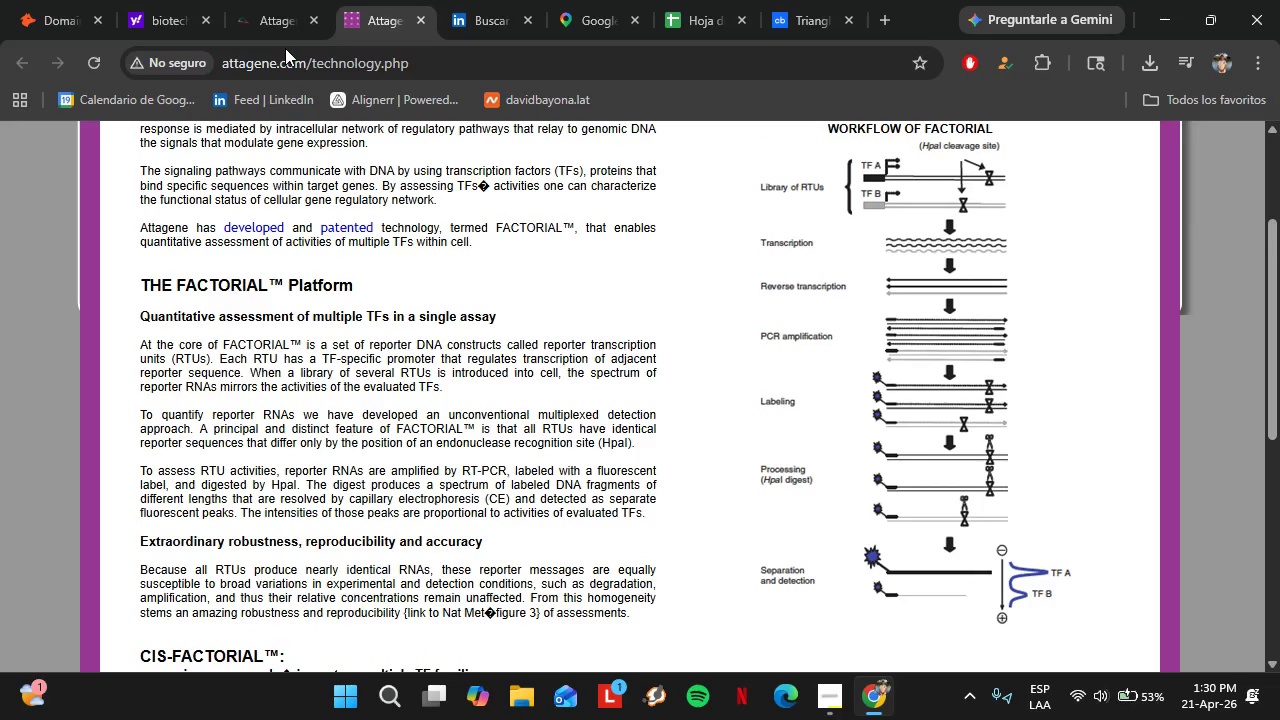 
left_click([293, 53])
 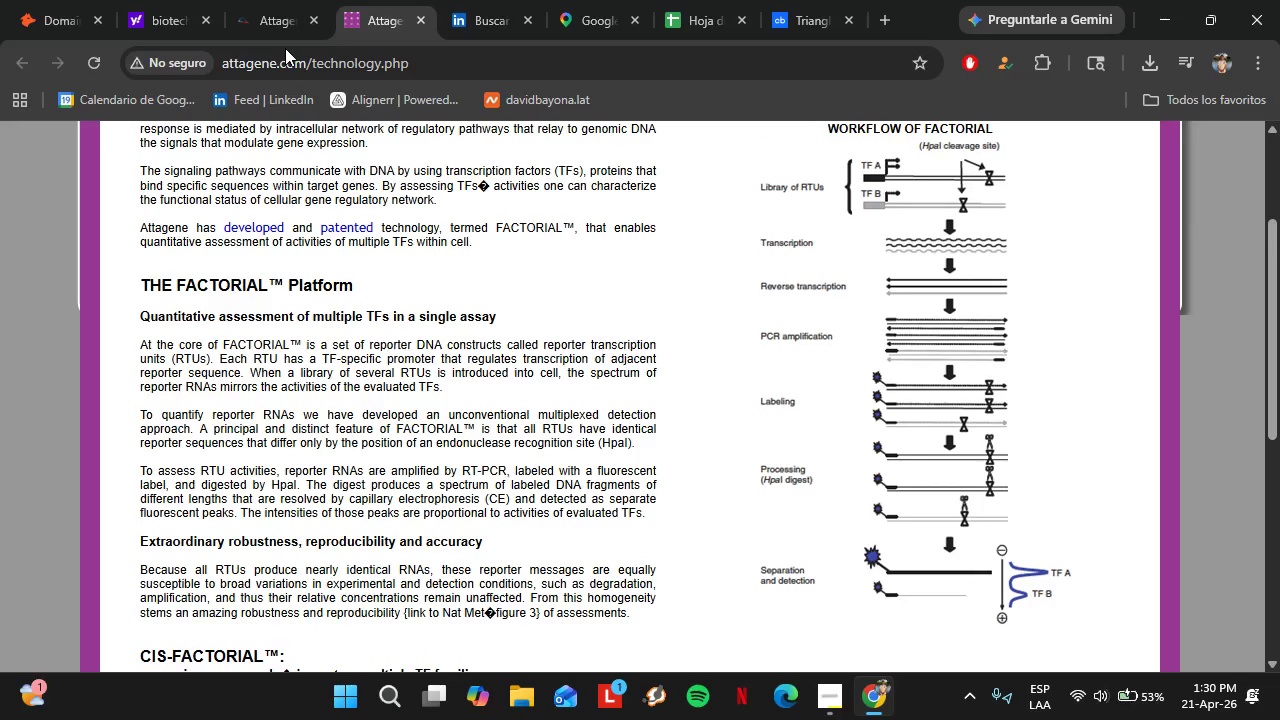 
left_click([312, 60])
 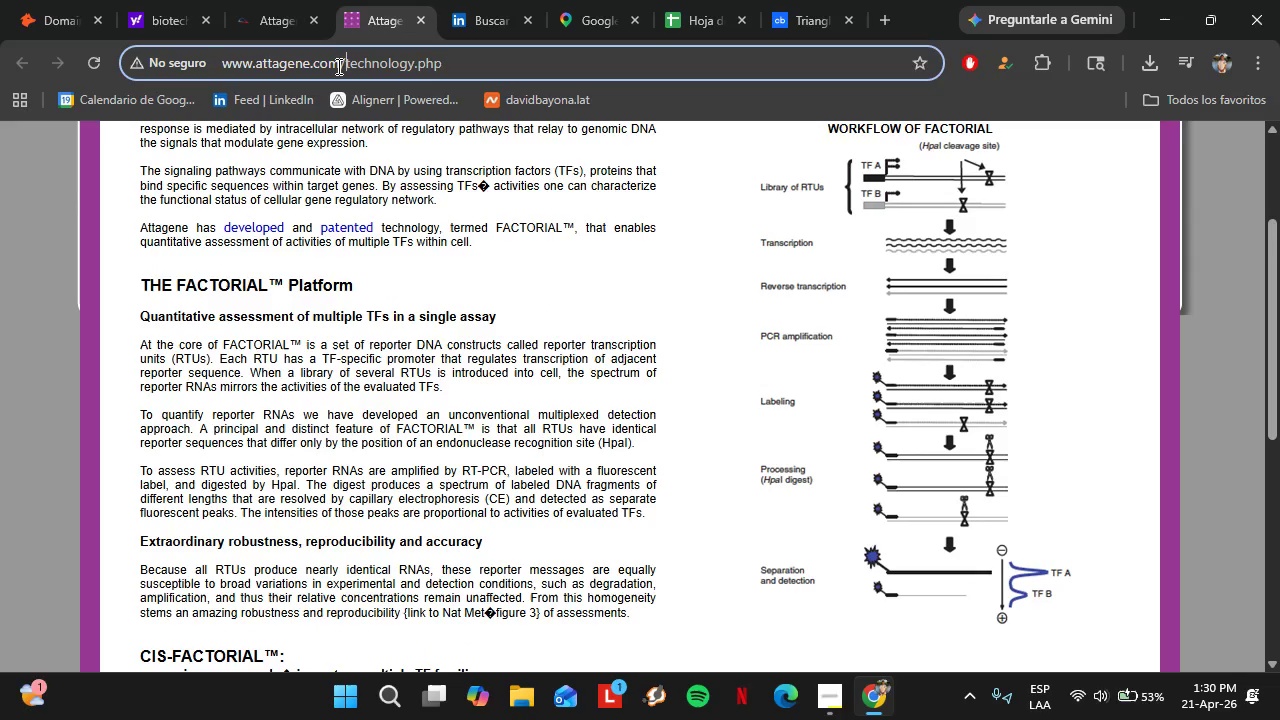 
left_click_drag(start_coordinate=[339, 66], to_coordinate=[220, 63])
 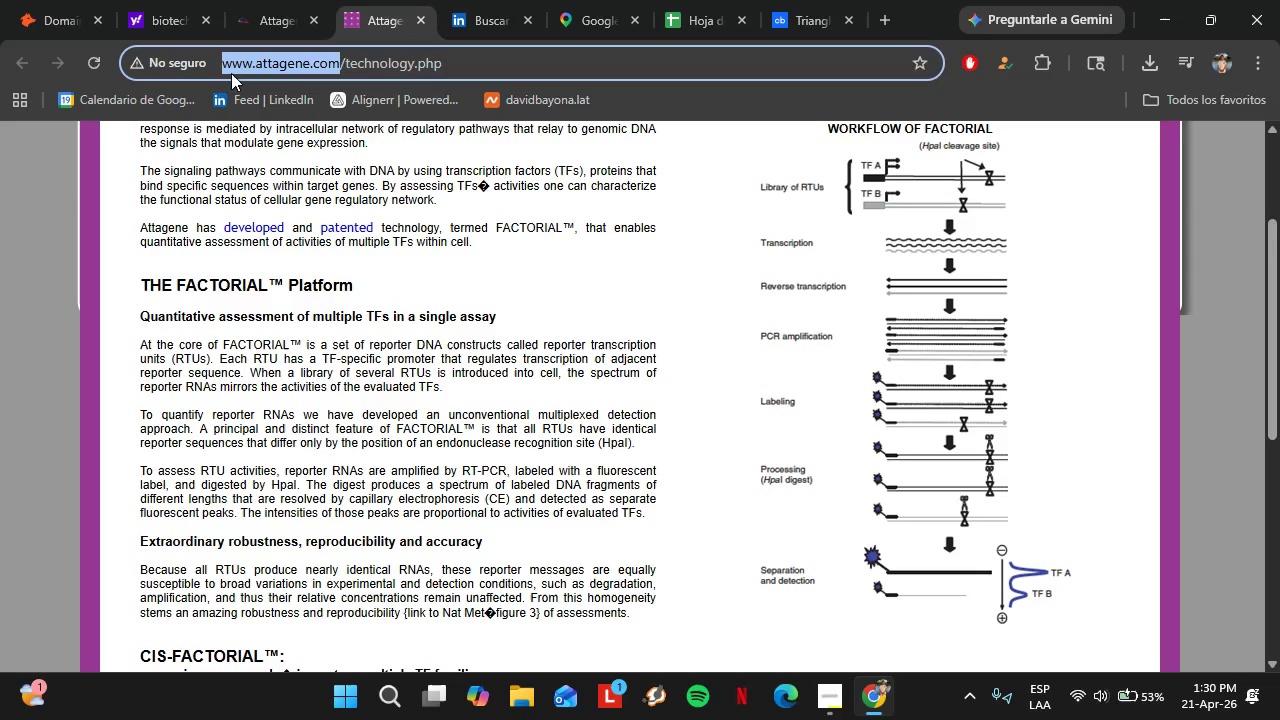 
key(Control+C)
 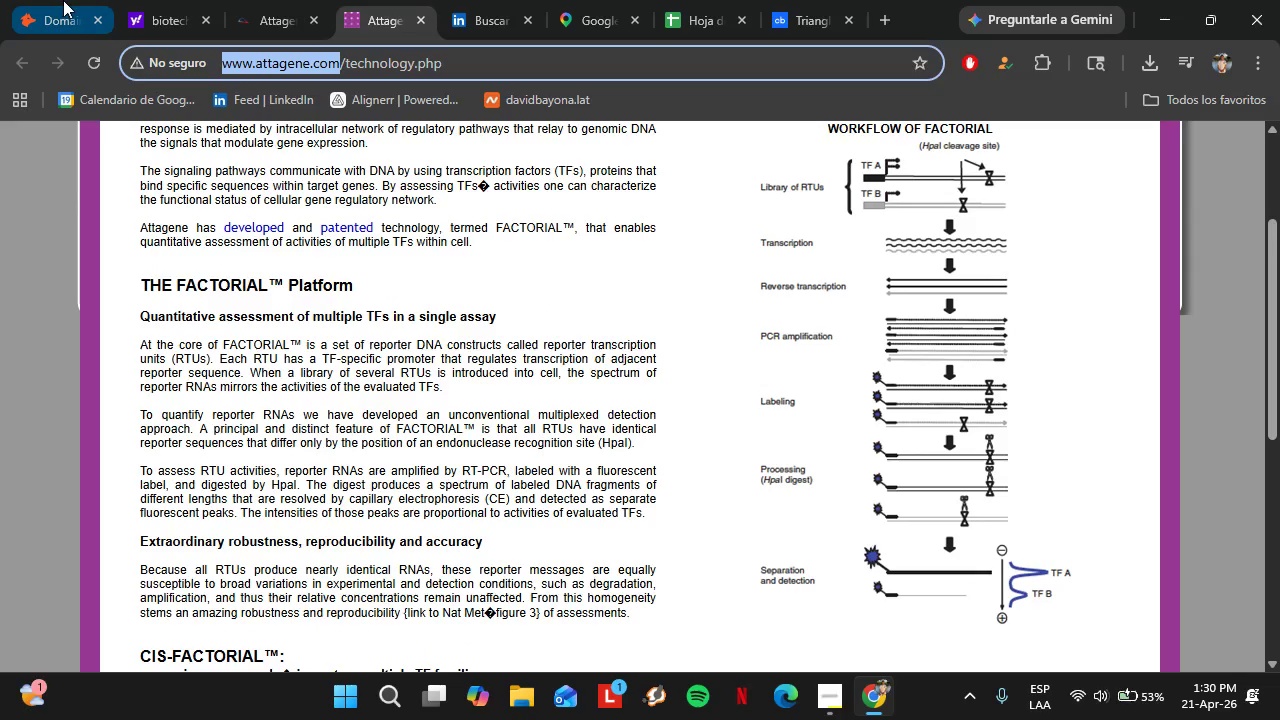 
left_click([63, 0])
 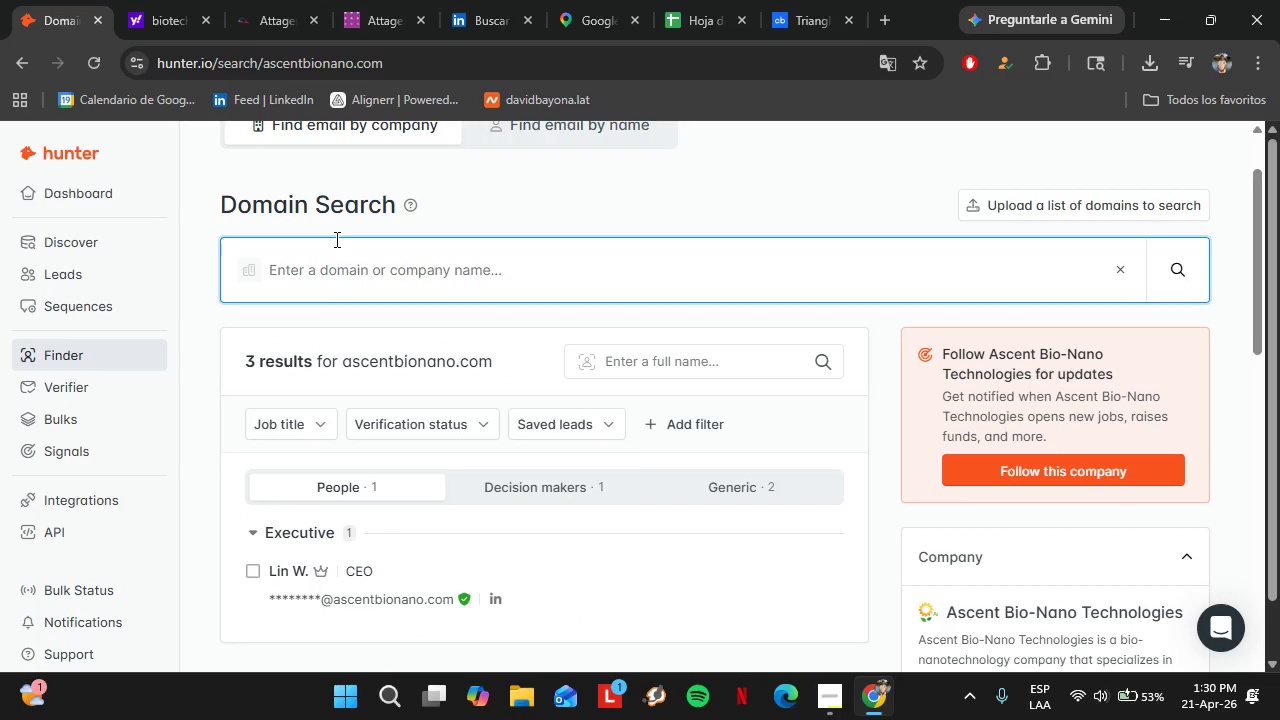 
key(Control+V)
 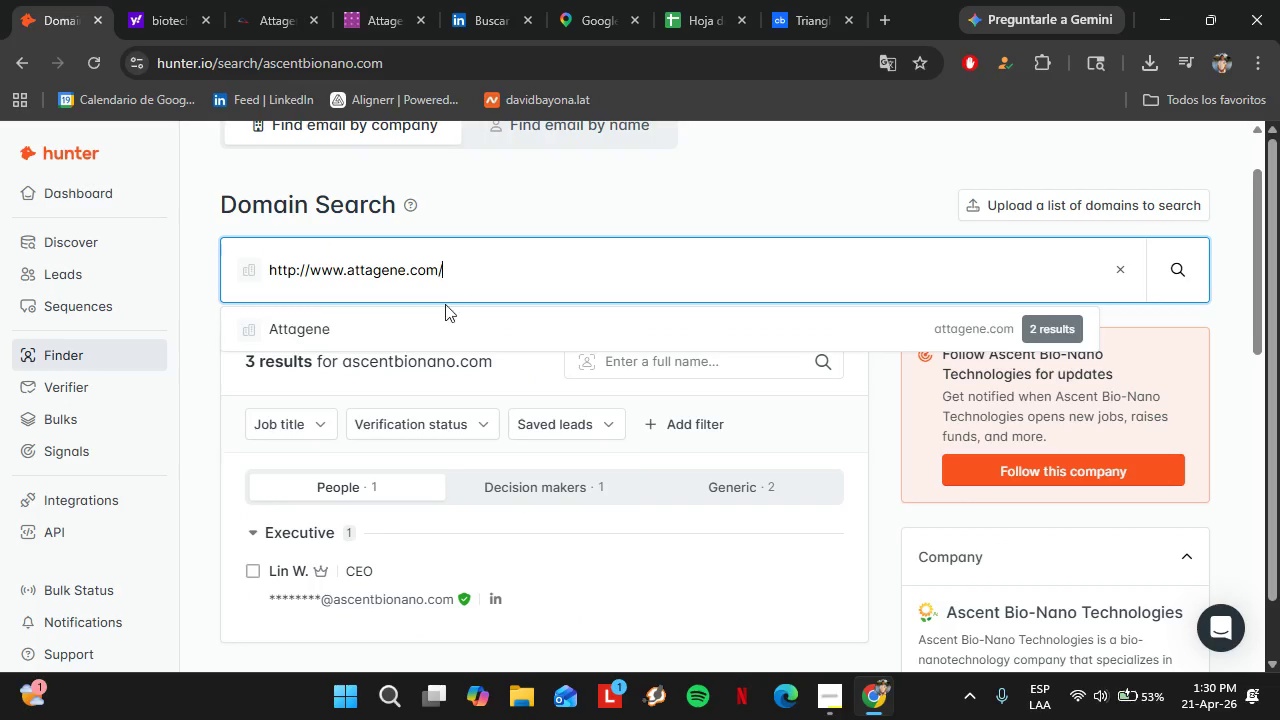 
left_click([426, 314])
 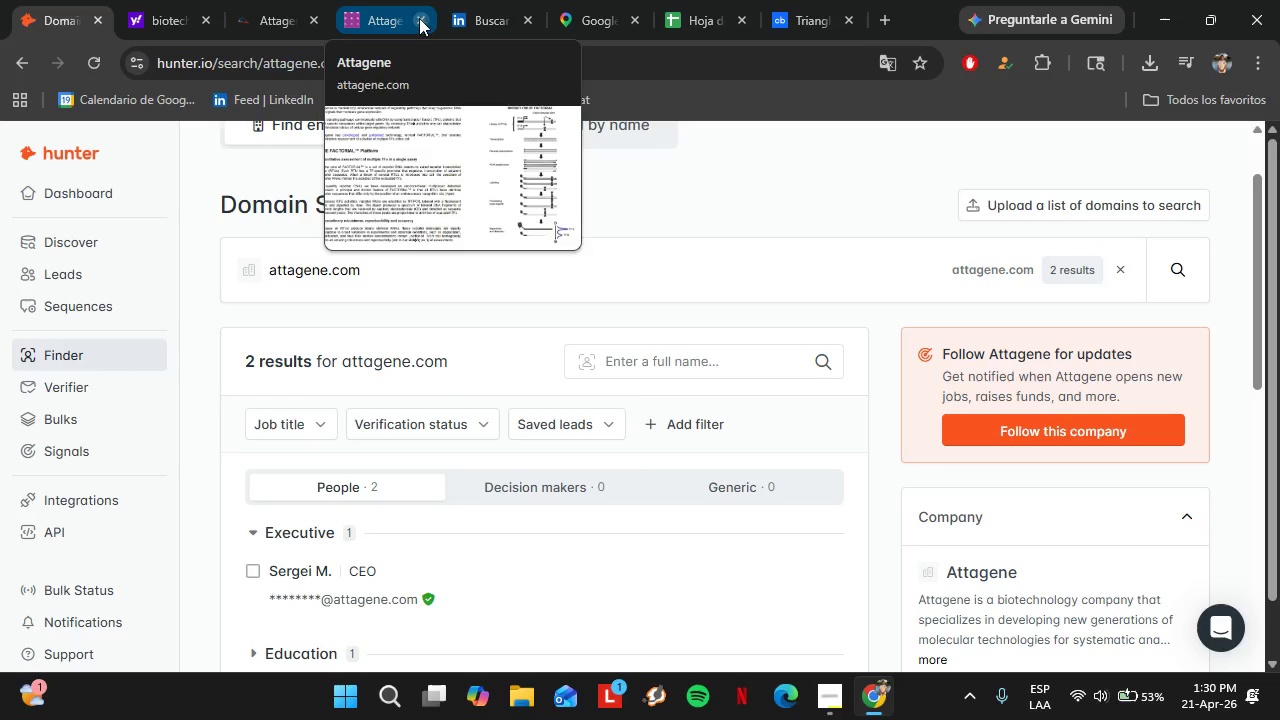 
scroll: coordinate [445, 398], scroll_direction: down, amount: 1.0
 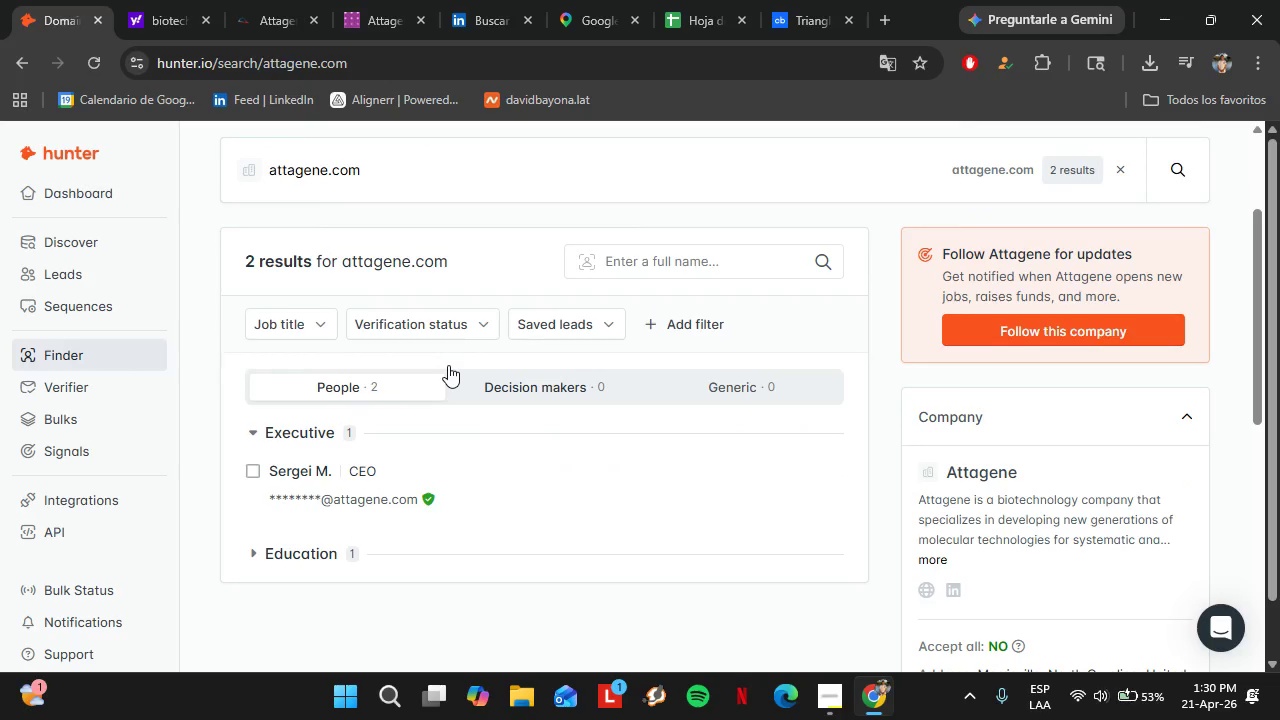 
left_click([419, 25])
 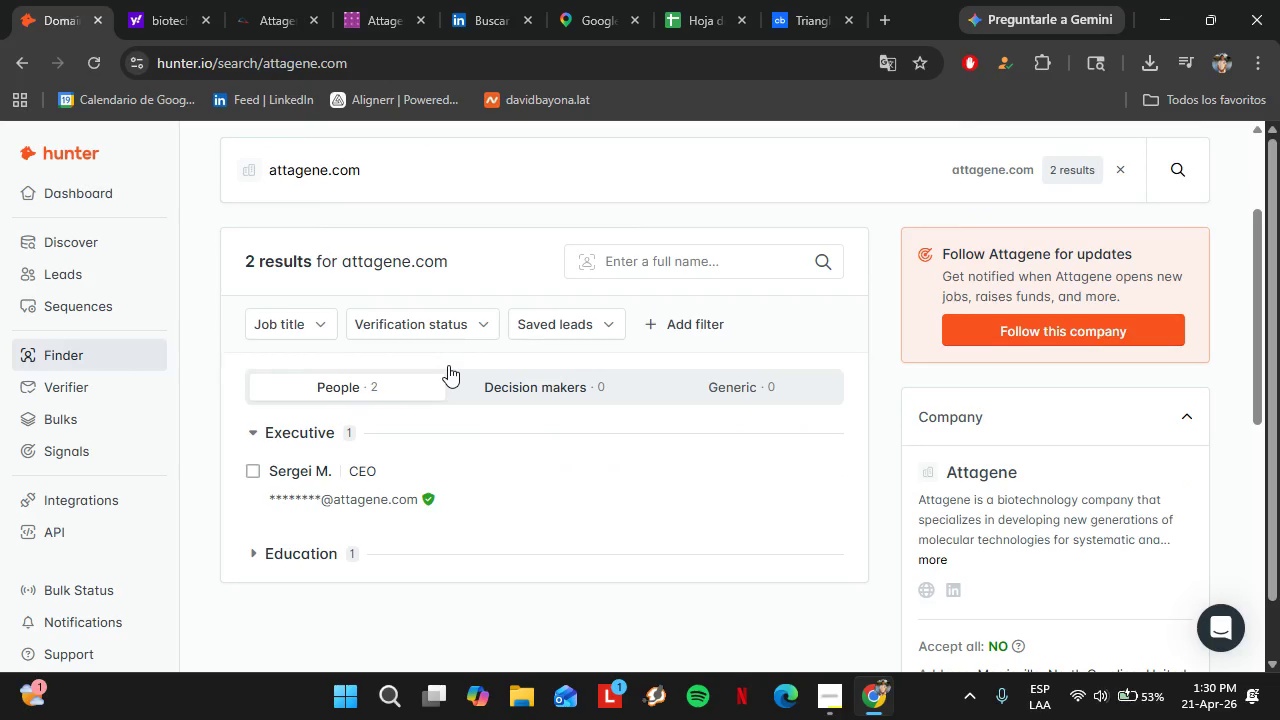 
left_click([283, 0])
 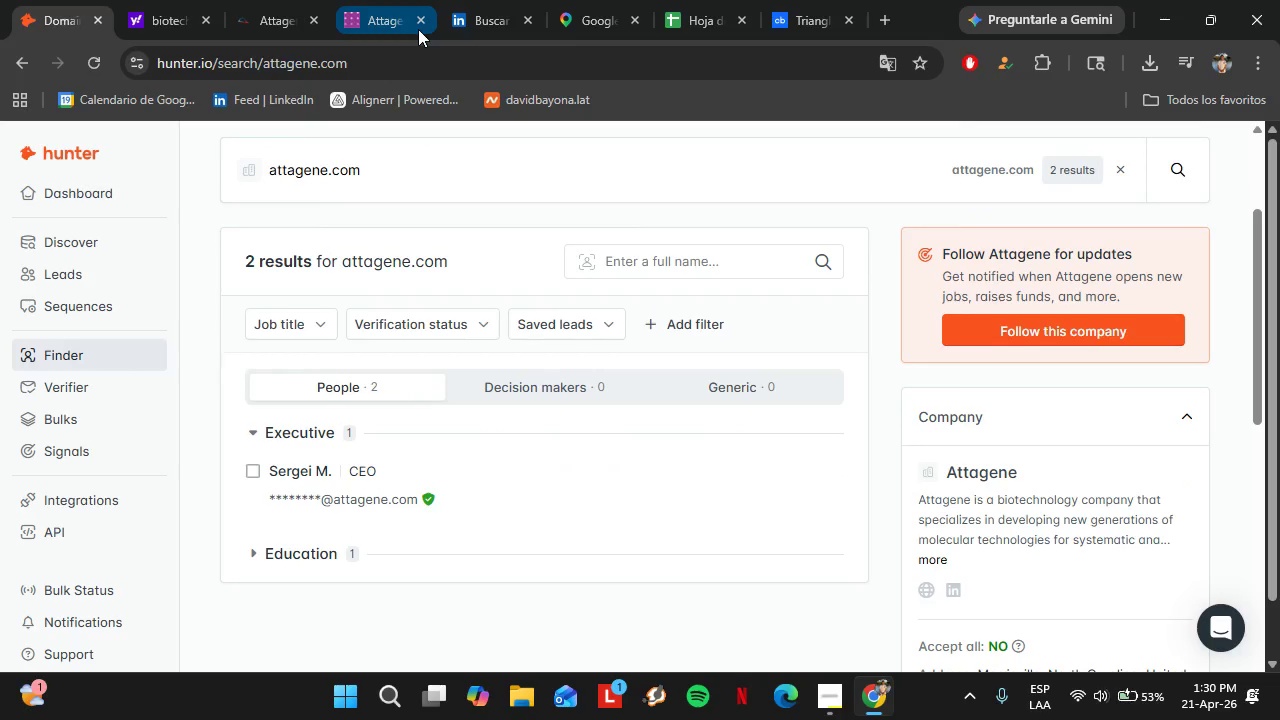 
left_click([22, 58])
 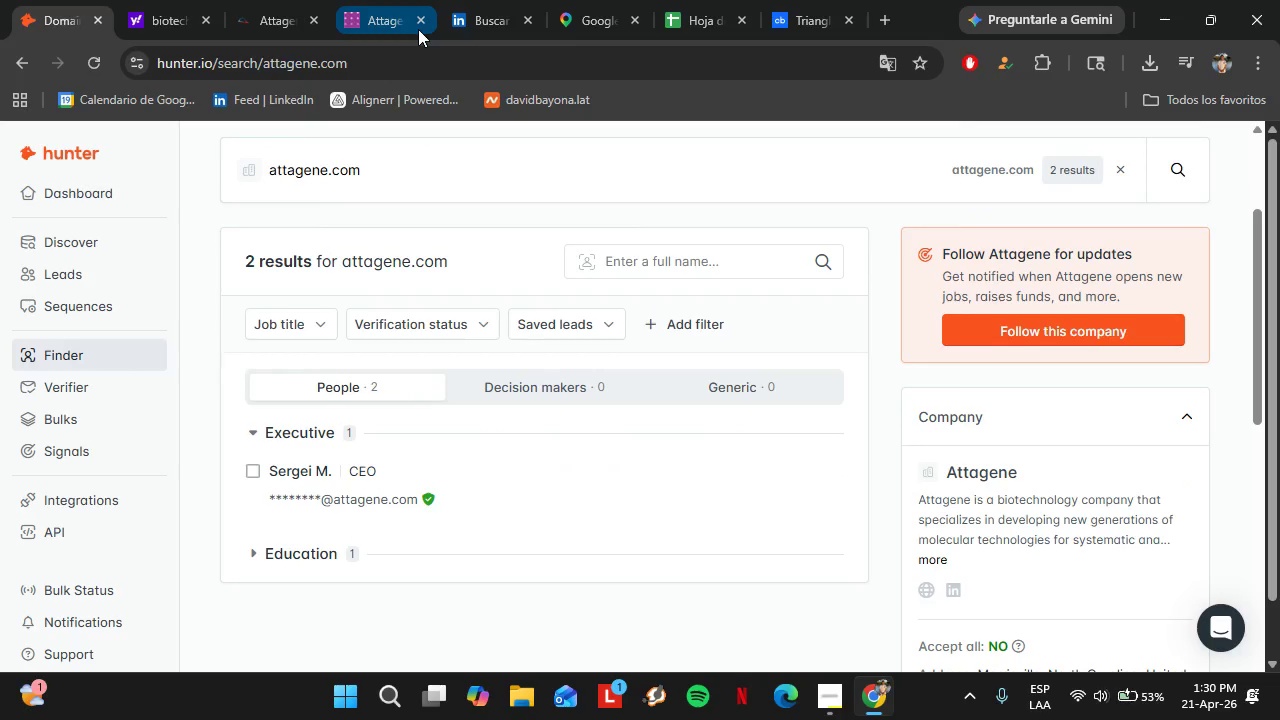 
scroll: coordinate [289, 459], scroll_direction: down, amount: 1.0
 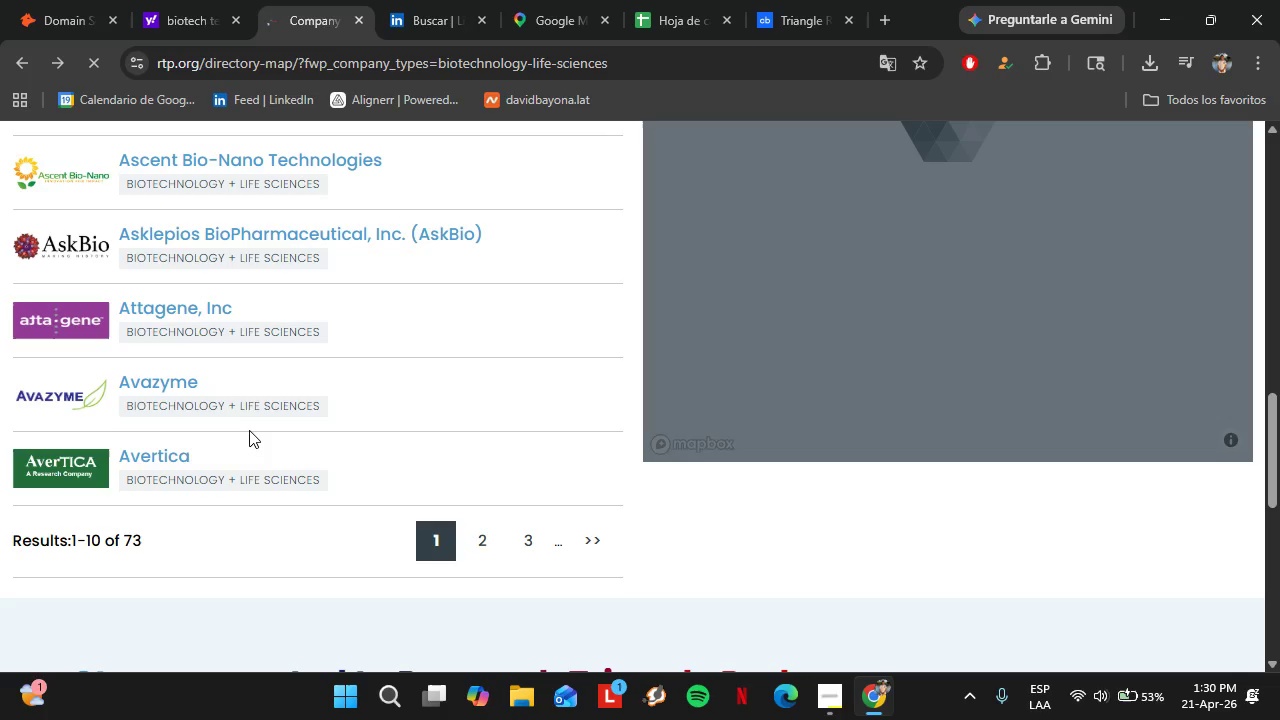 
left_click([174, 382])
 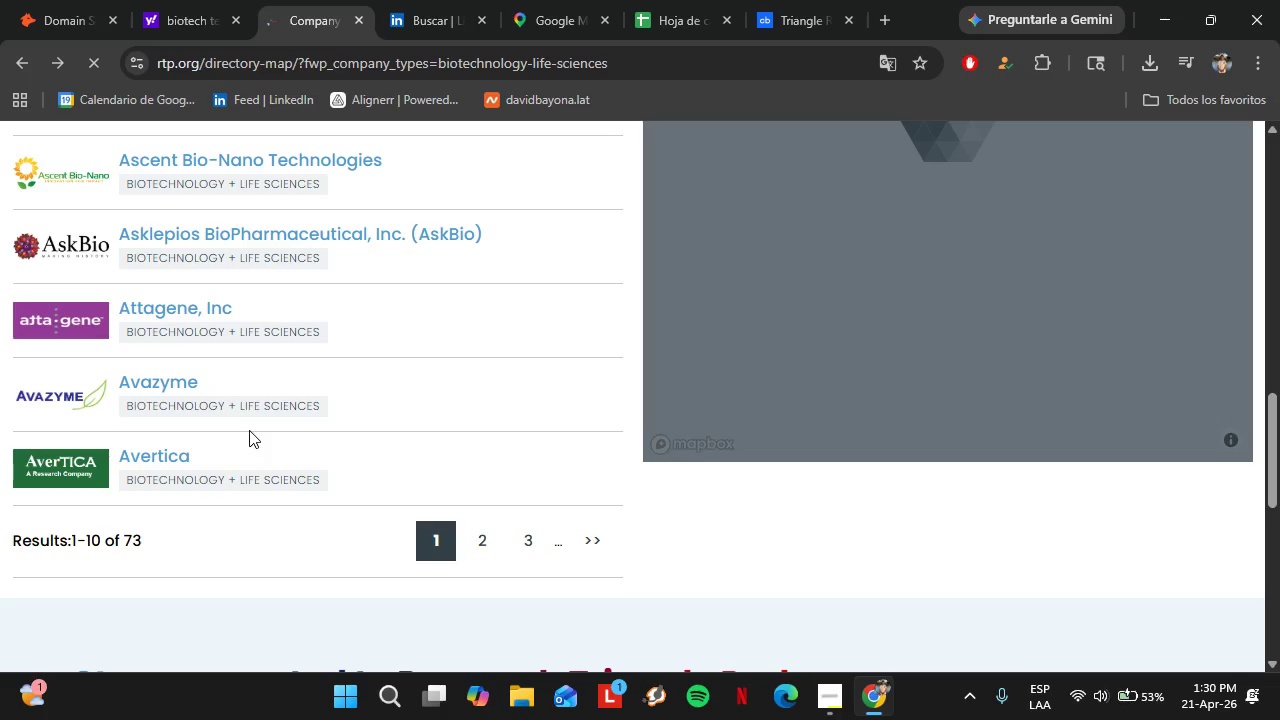 
scroll: coordinate [212, 338], scroll_direction: down, amount: 8.0
 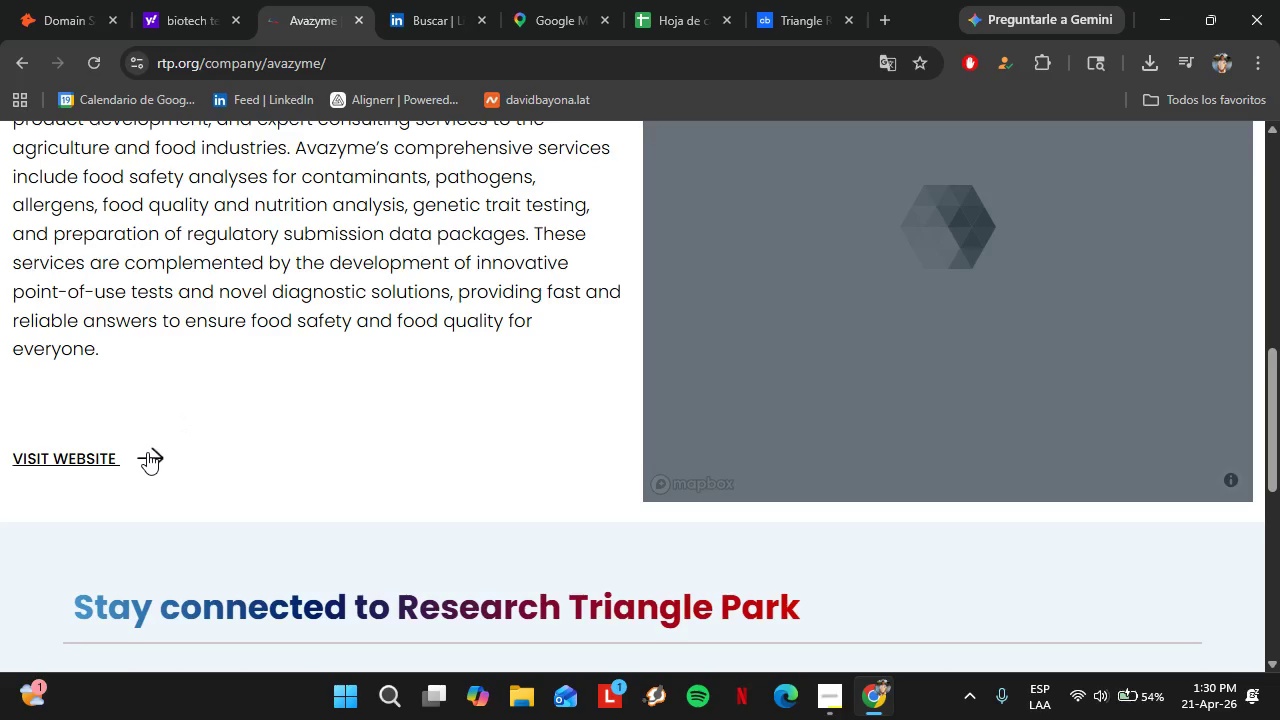 
left_click([141, 452])
 